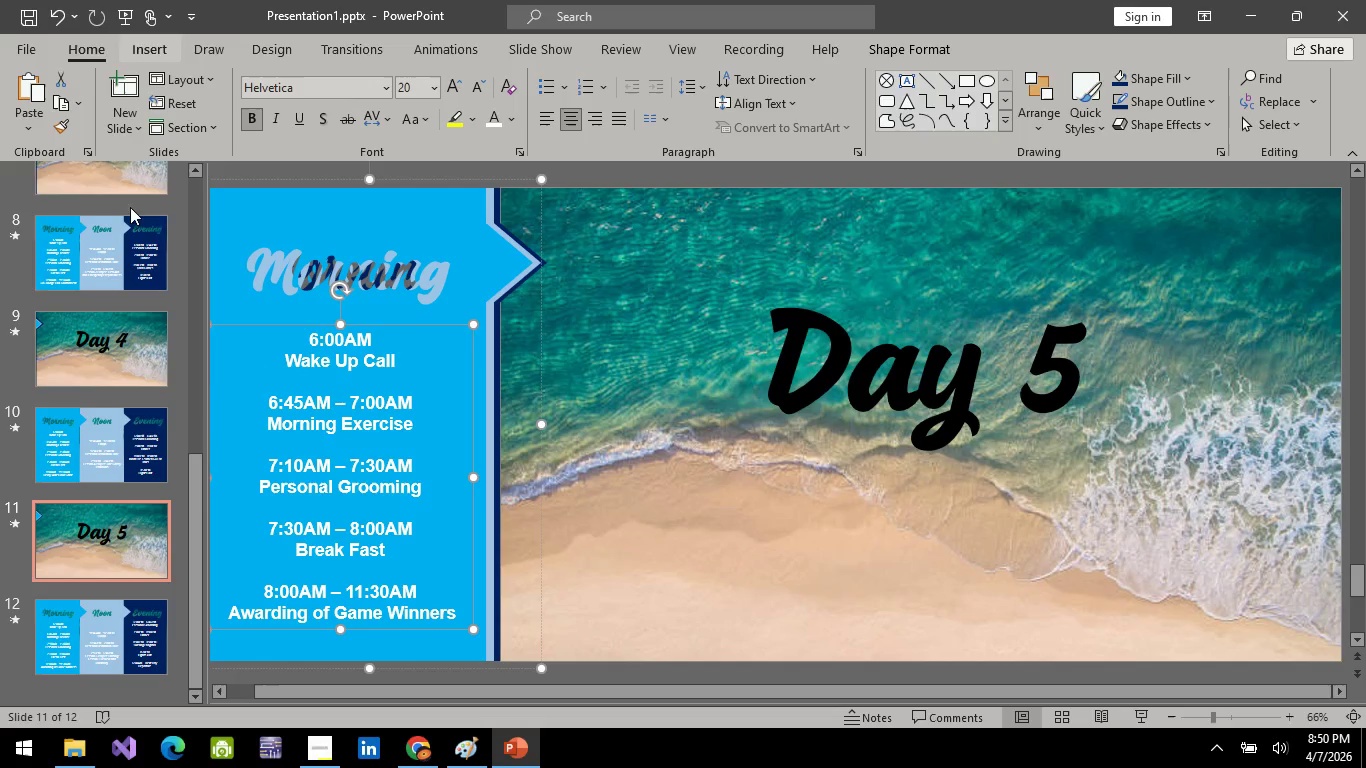 
left_click([113, 354])
 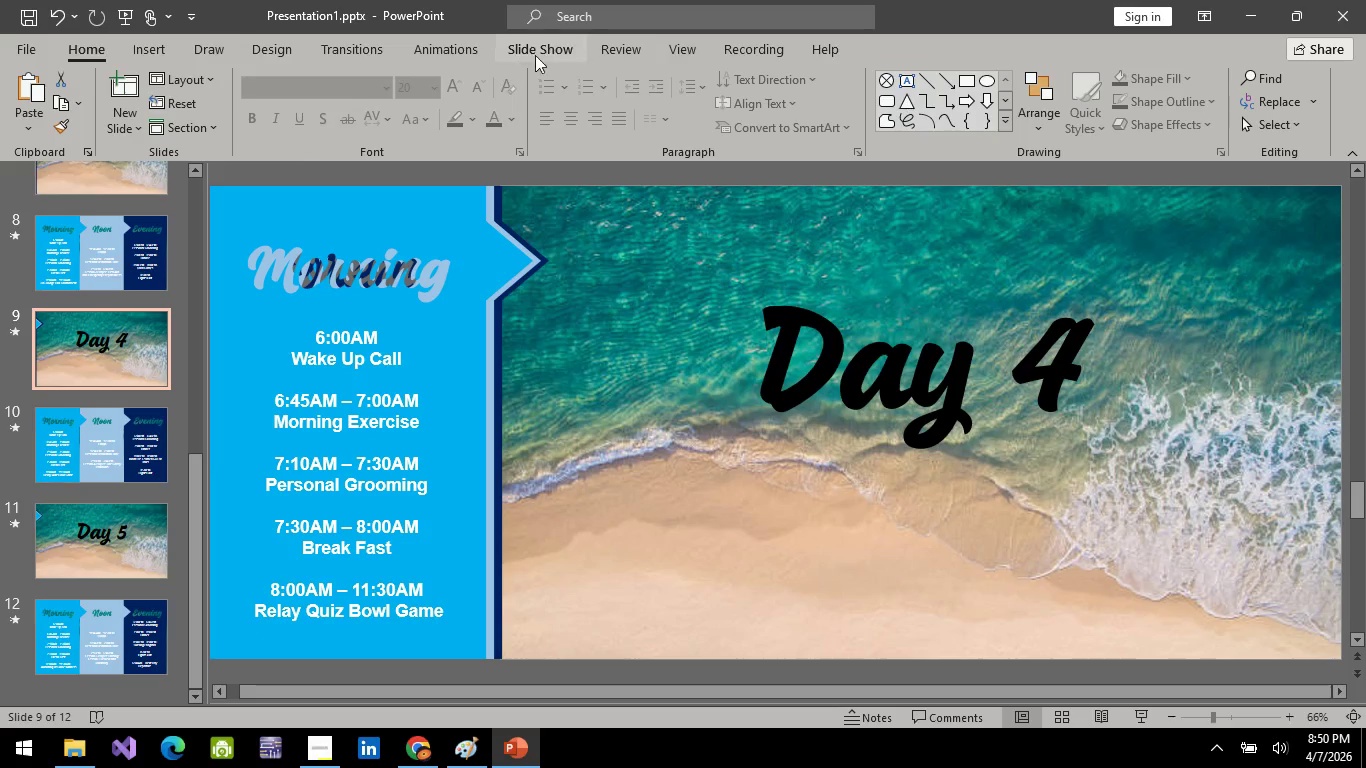 
left_click([537, 55])
 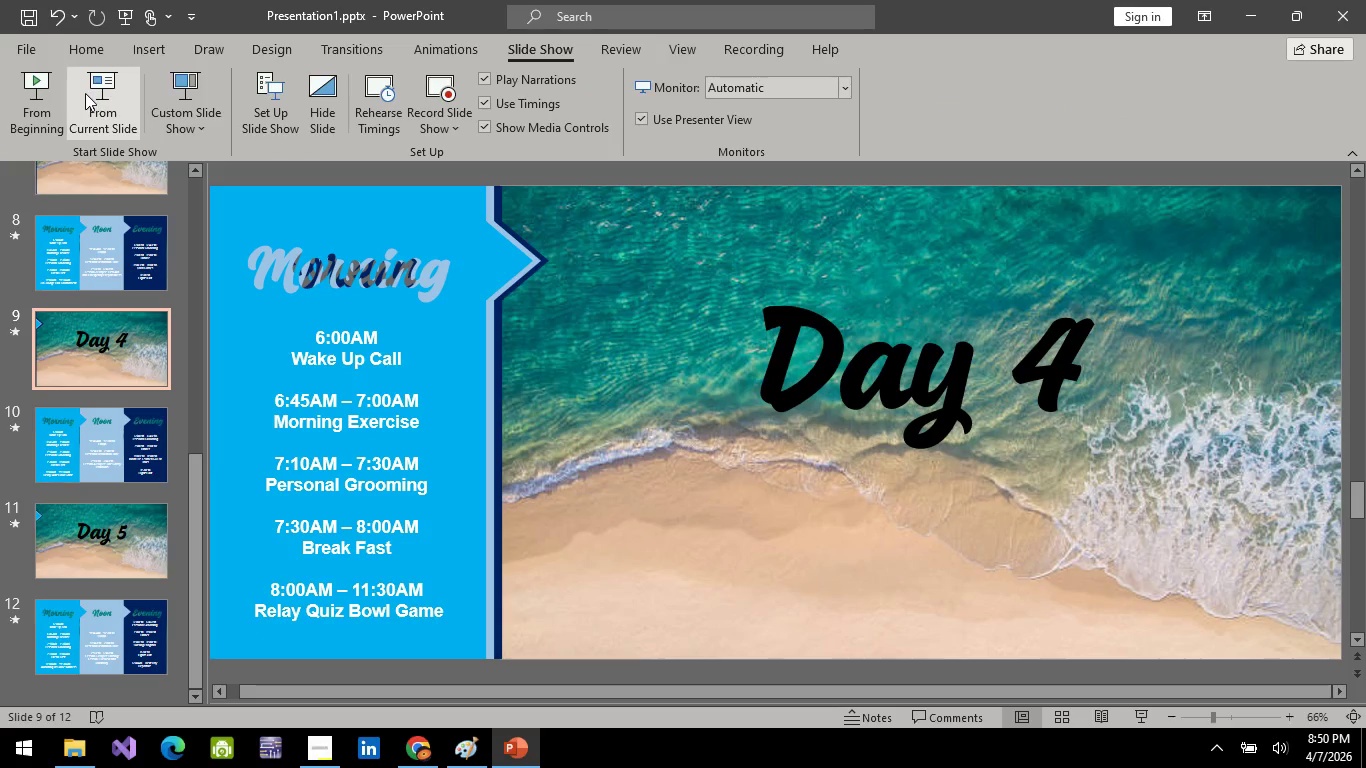 
left_click([103, 83])
 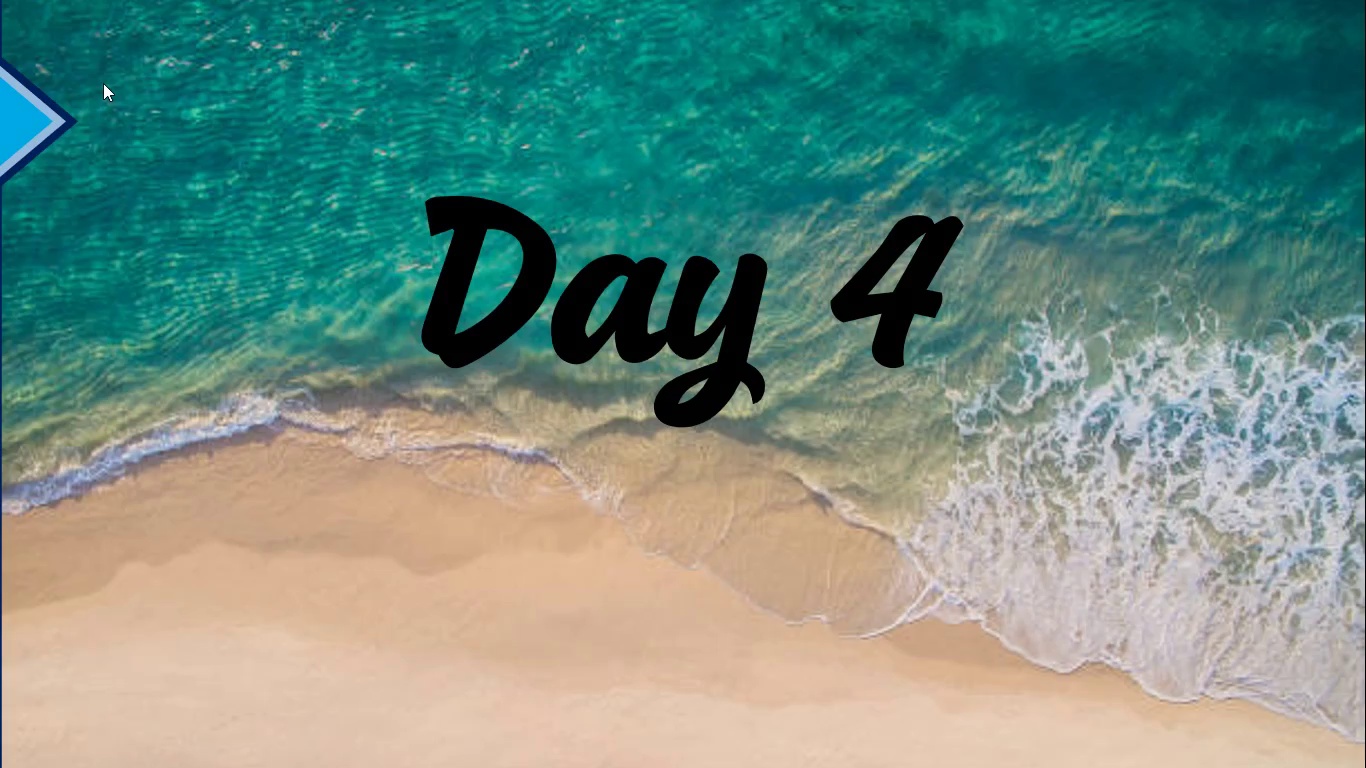 
key(Space)
 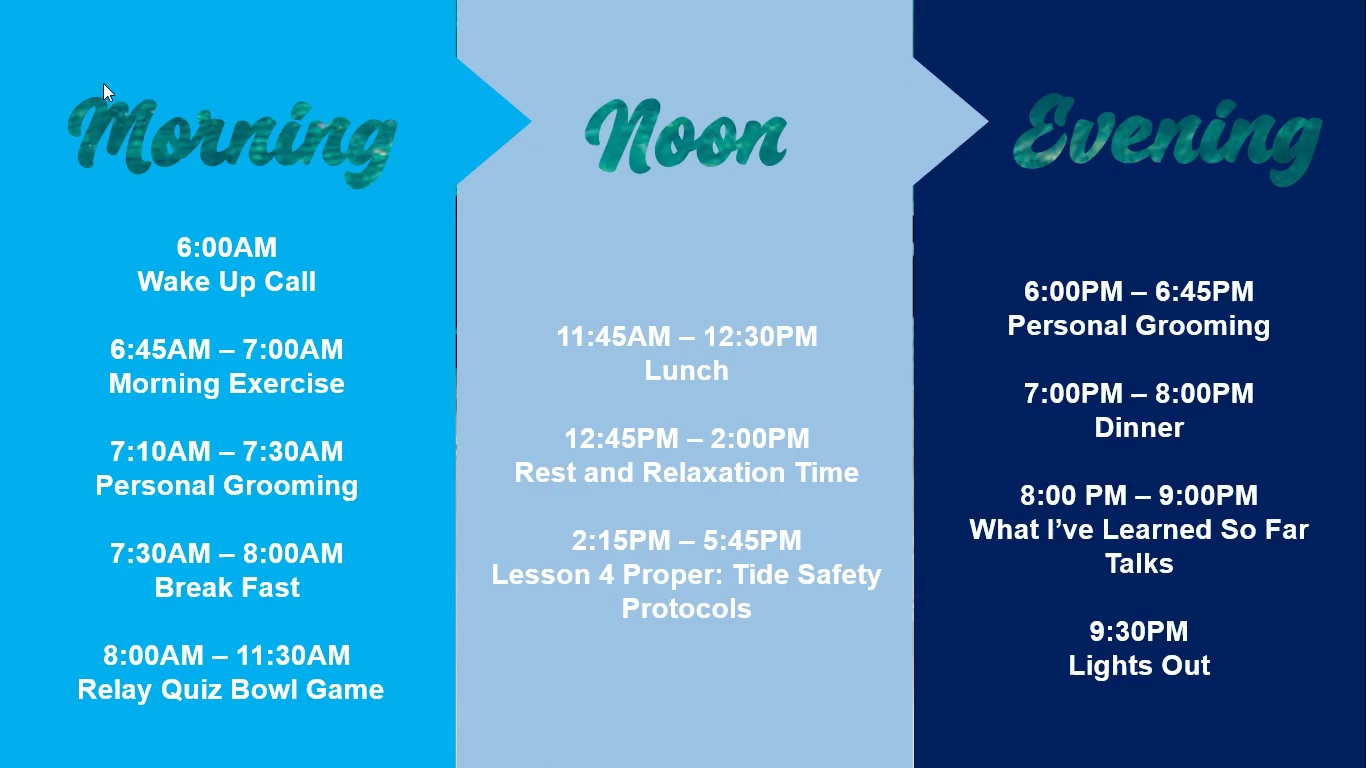 
key(Escape)
 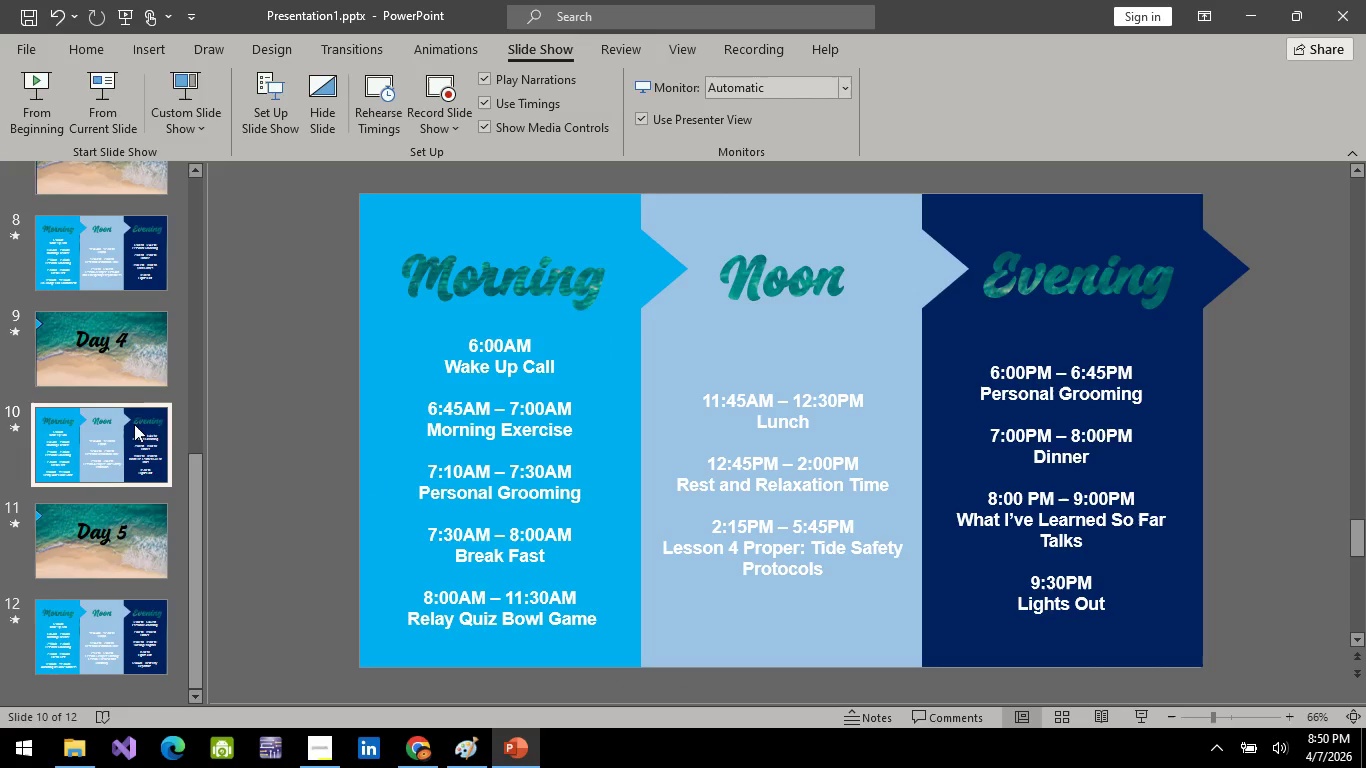 
left_click([141, 371])
 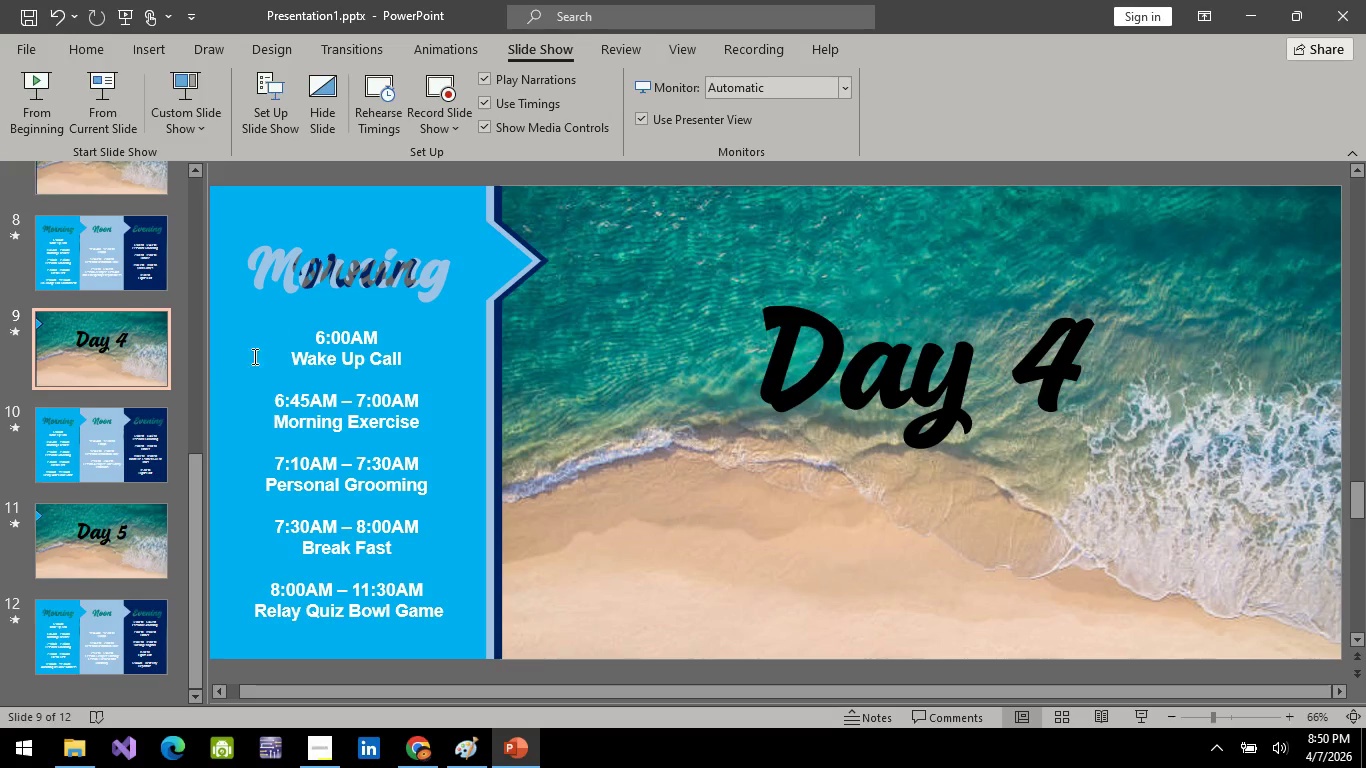 
left_click([109, 431])
 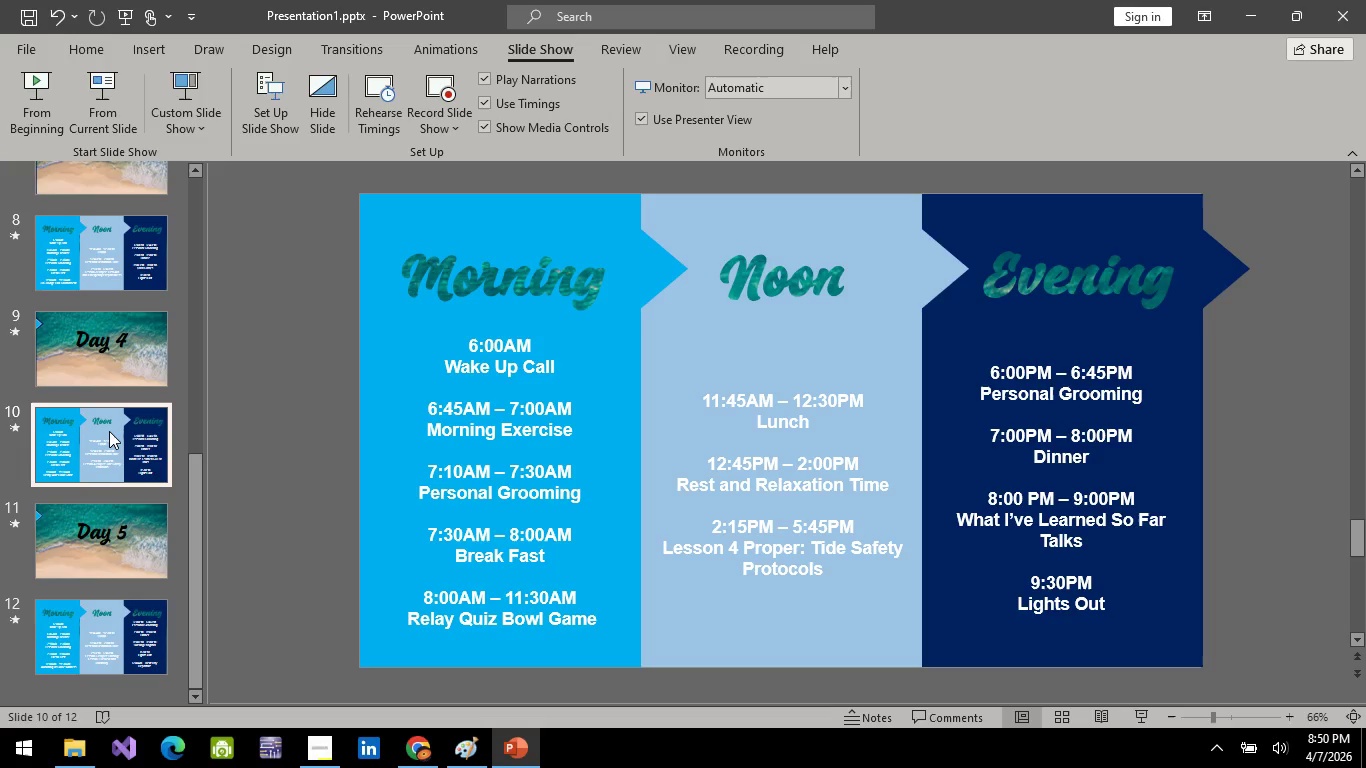 
mouse_move([160, 328])
 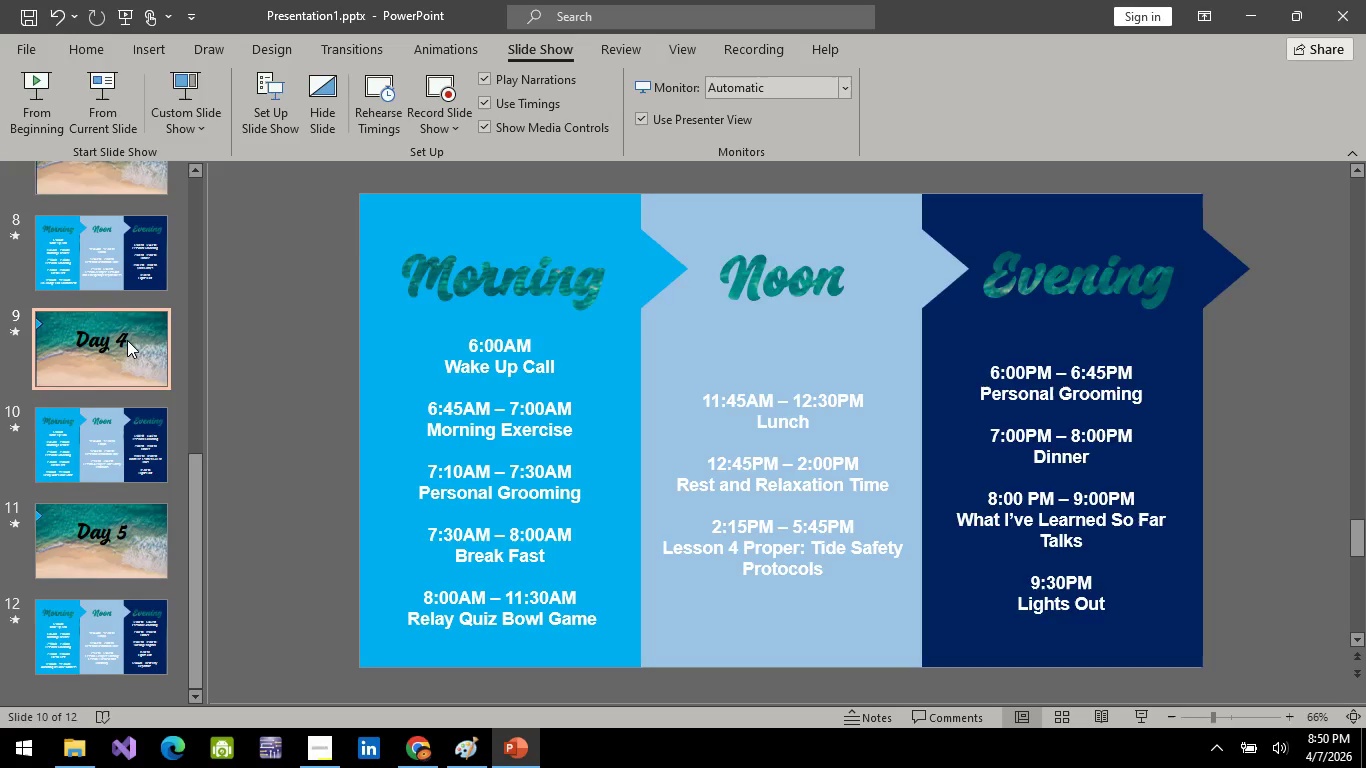 
left_click([127, 340])
 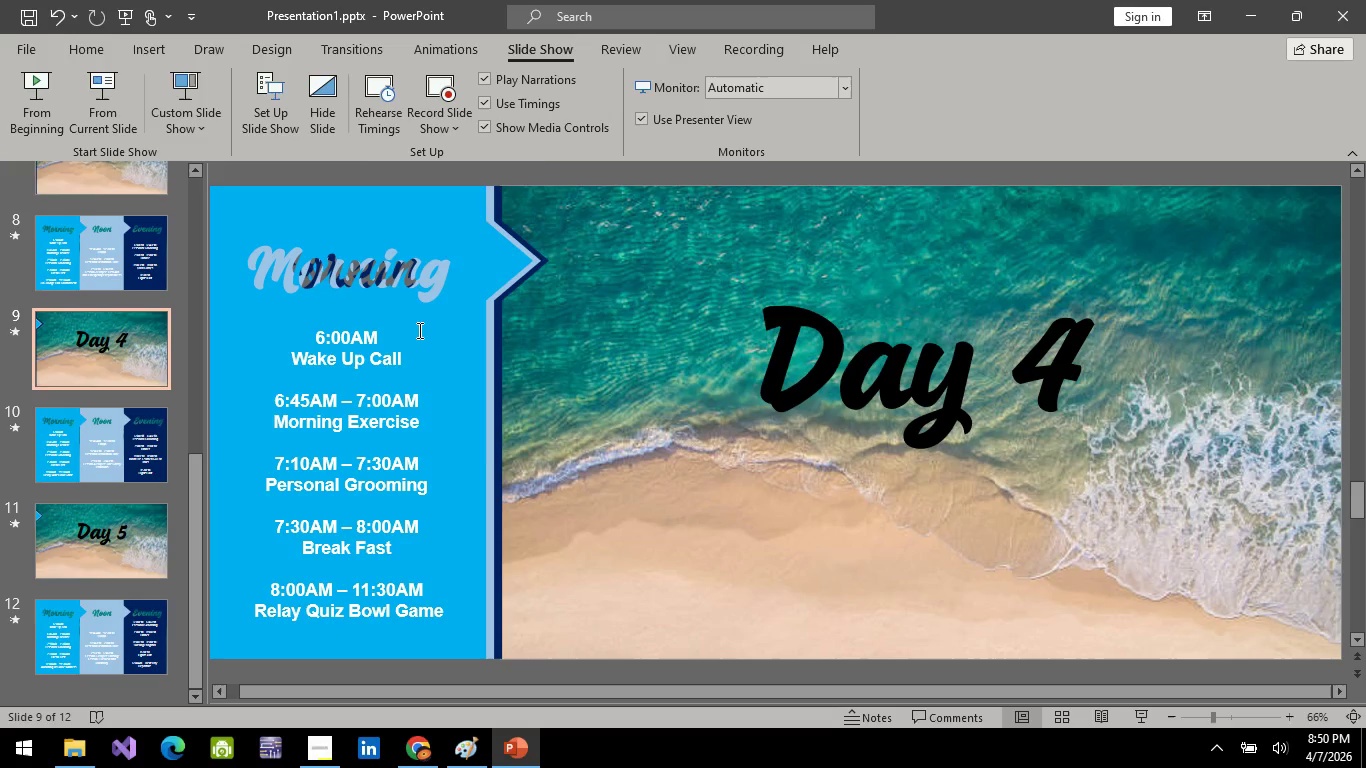 
left_click([424, 331])
 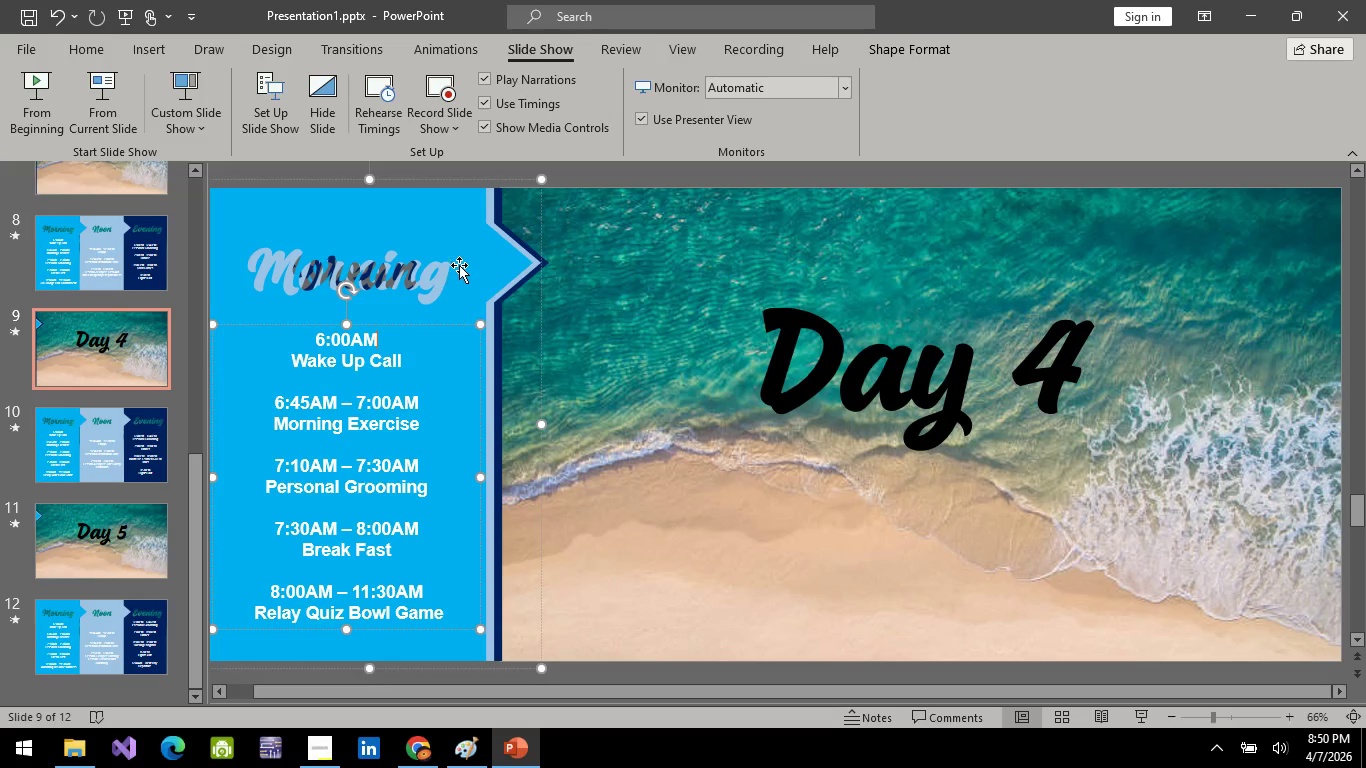 
left_click([459, 265])
 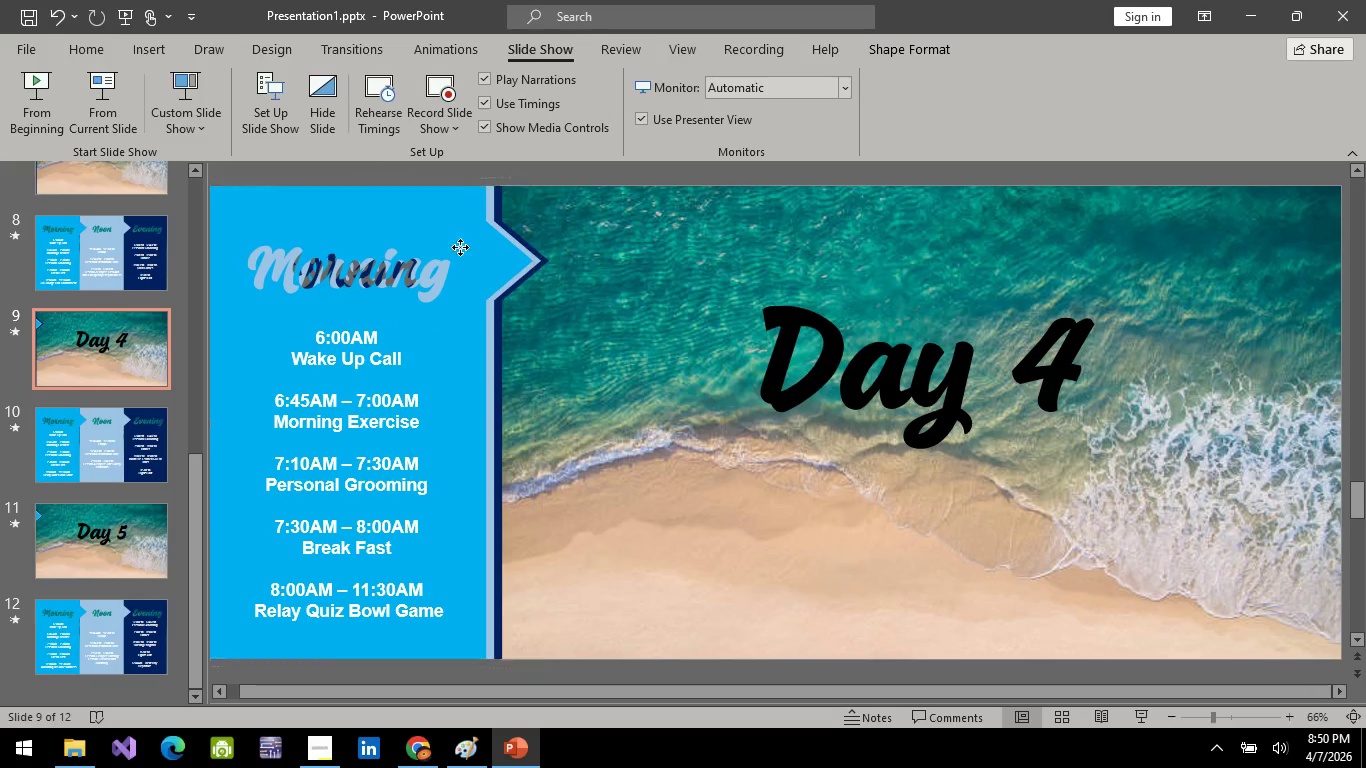 
left_click_drag(start_coordinate=[473, 242], to_coordinate=[382, 247])
 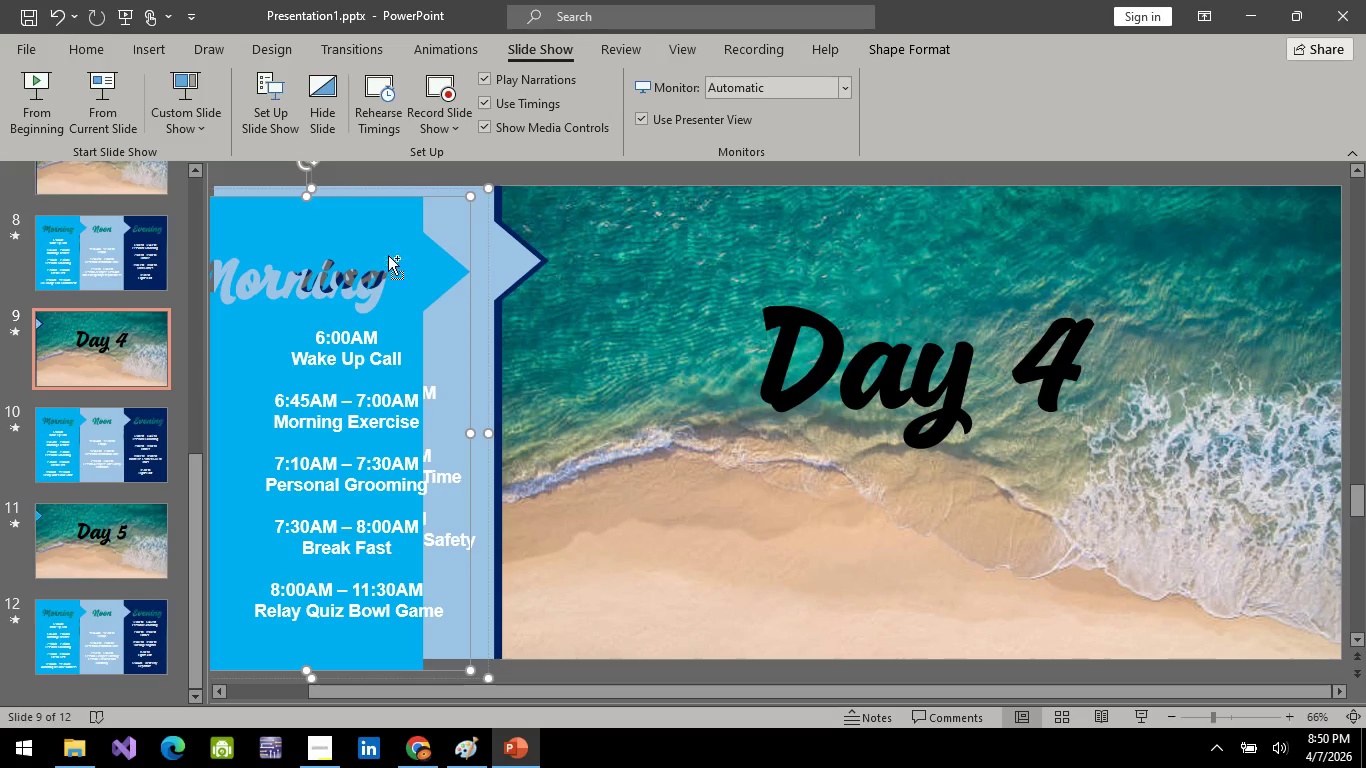 
key(Control+ControlLeft)
 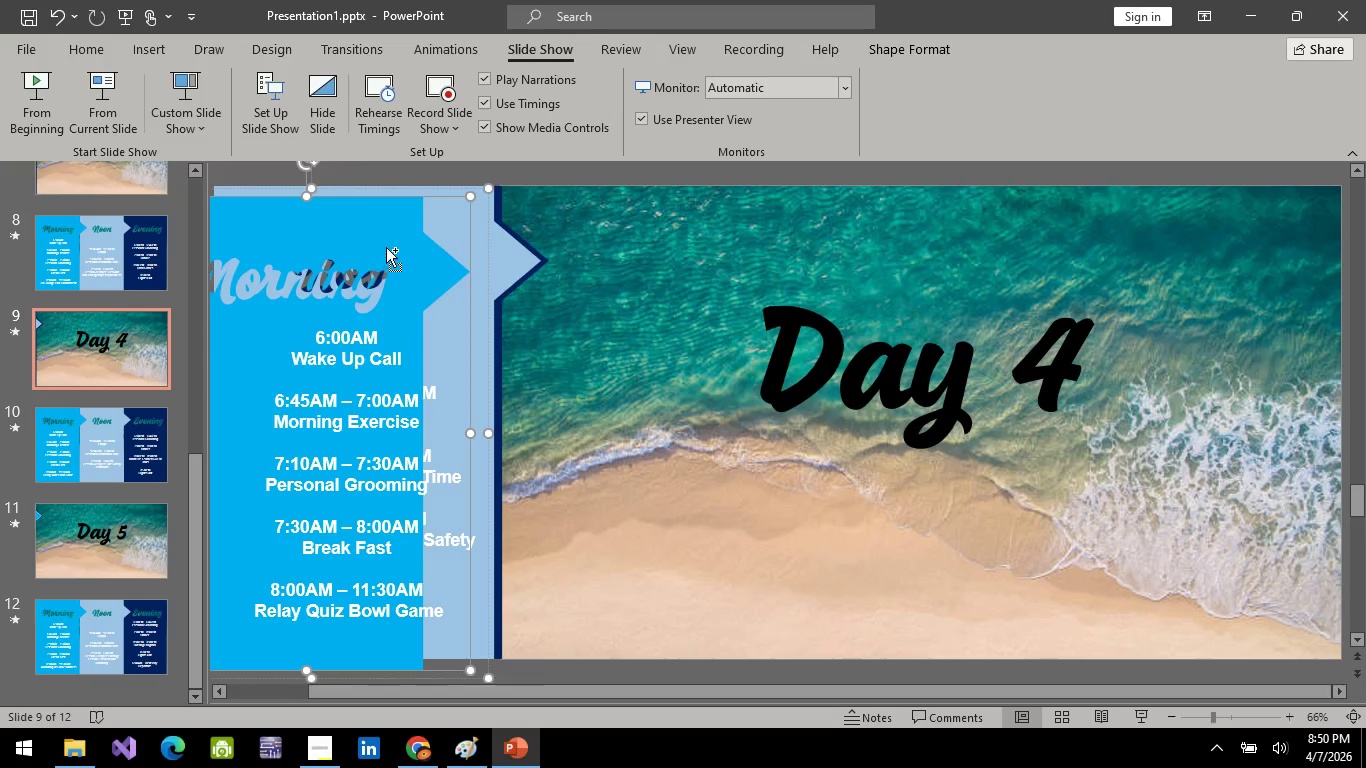 
key(Control+ControlLeft)
 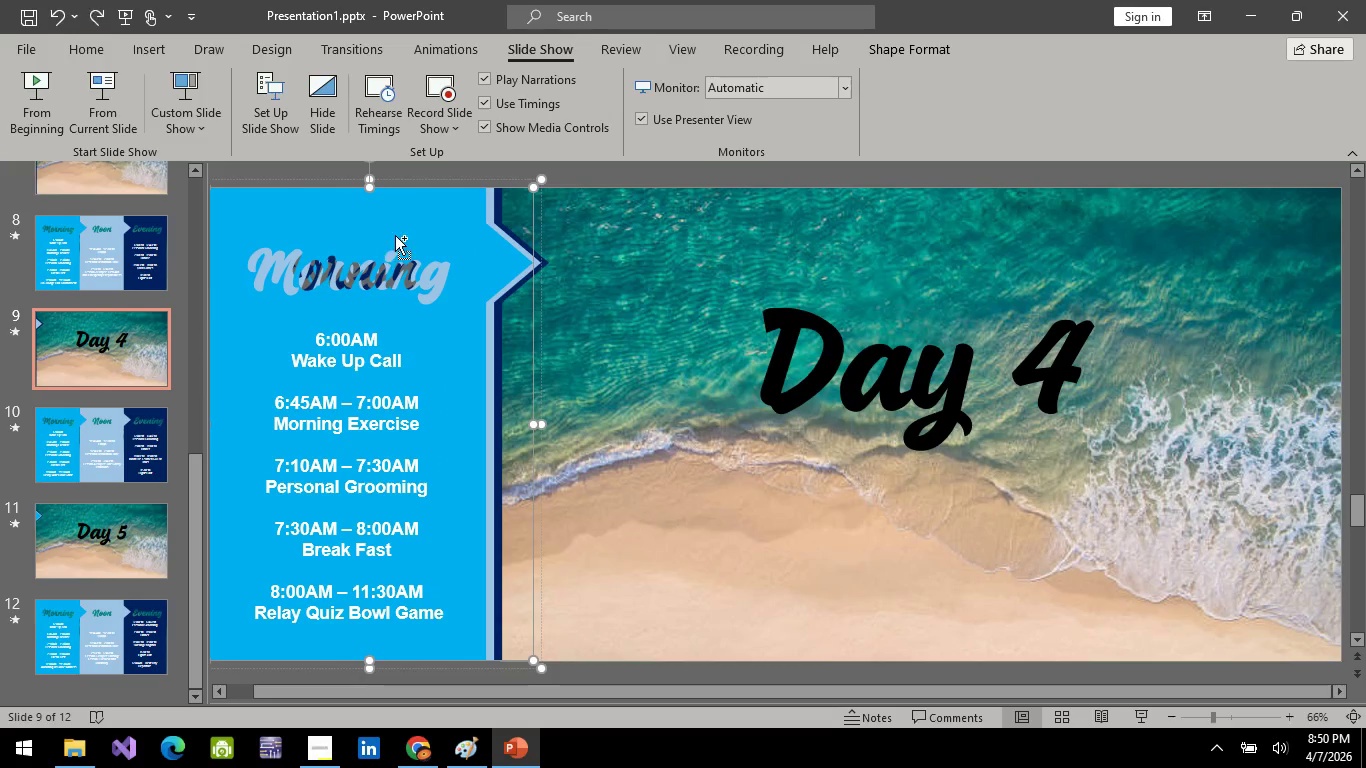 
key(Control+Z)
 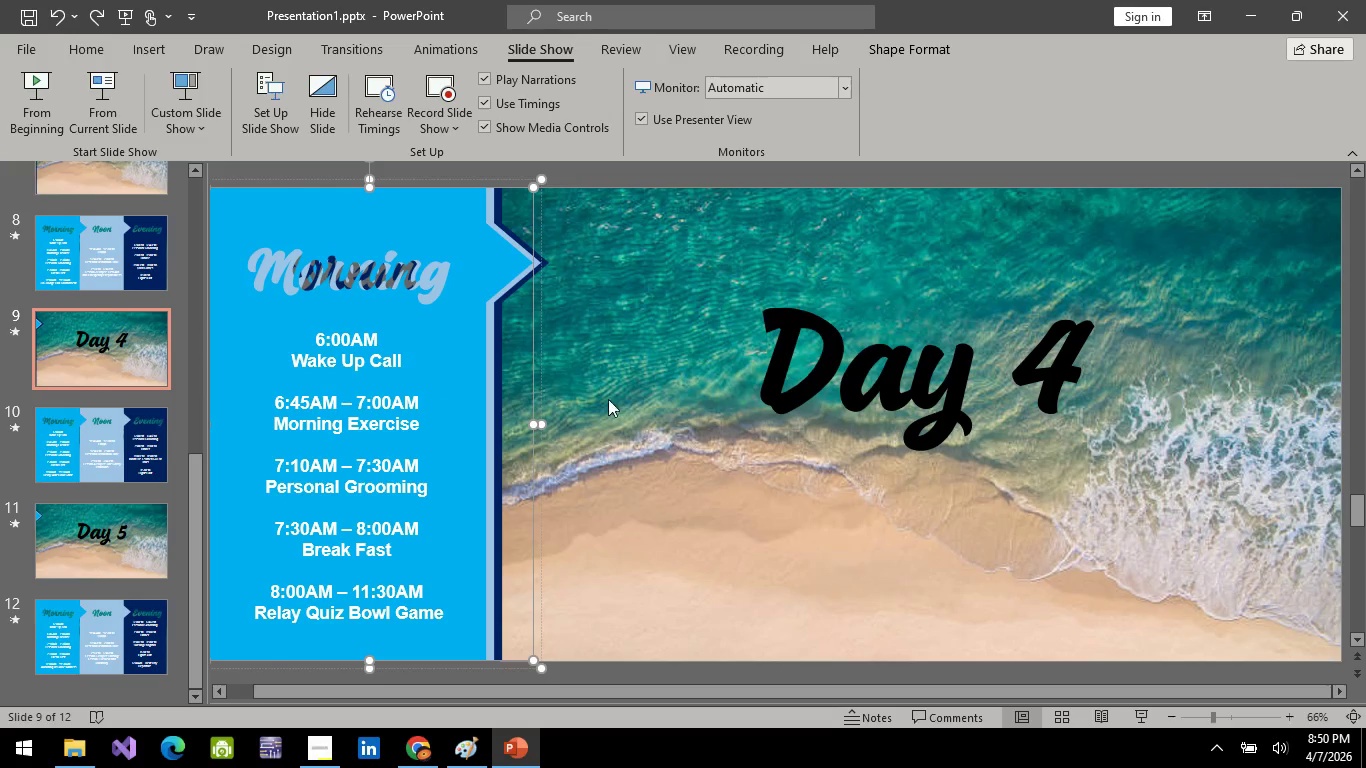 
scroll: coordinate [606, 394], scroll_direction: up, amount: 2.0
 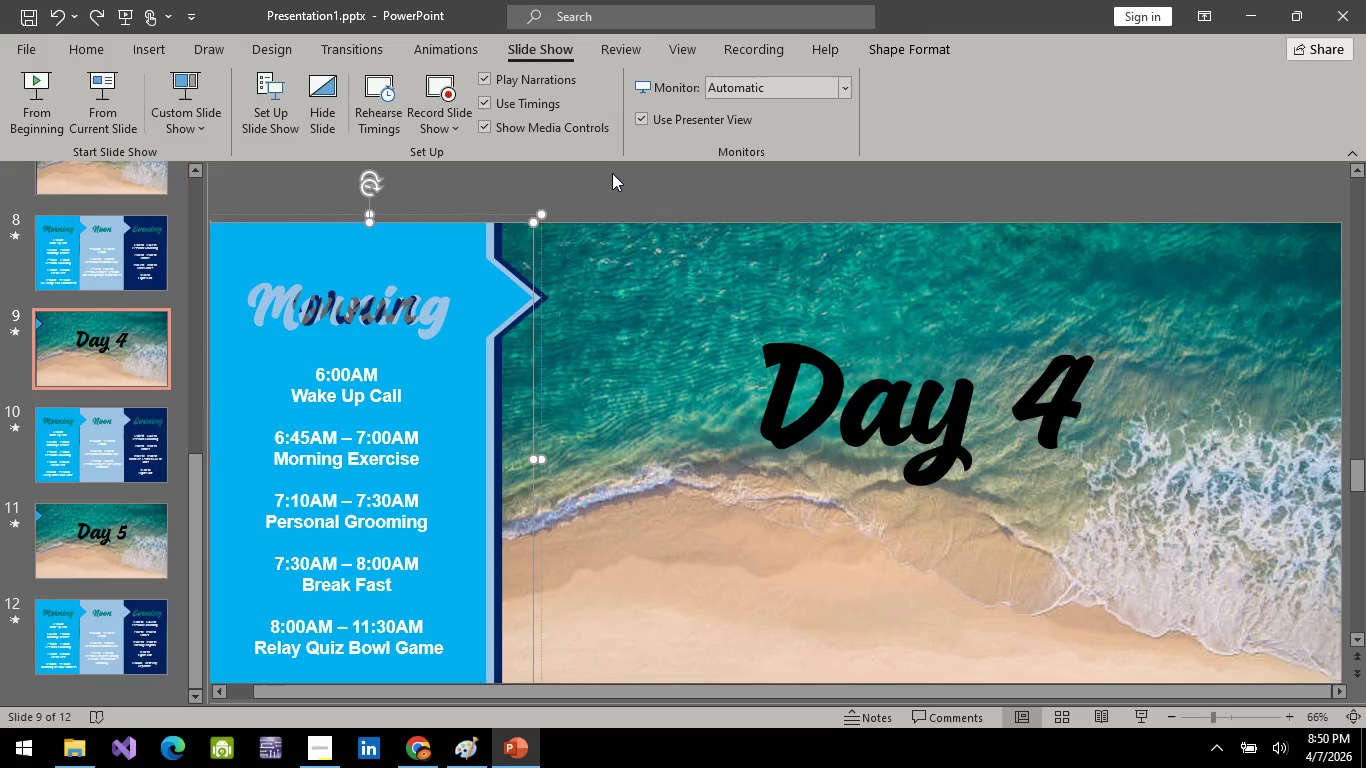 
left_click([612, 173])
 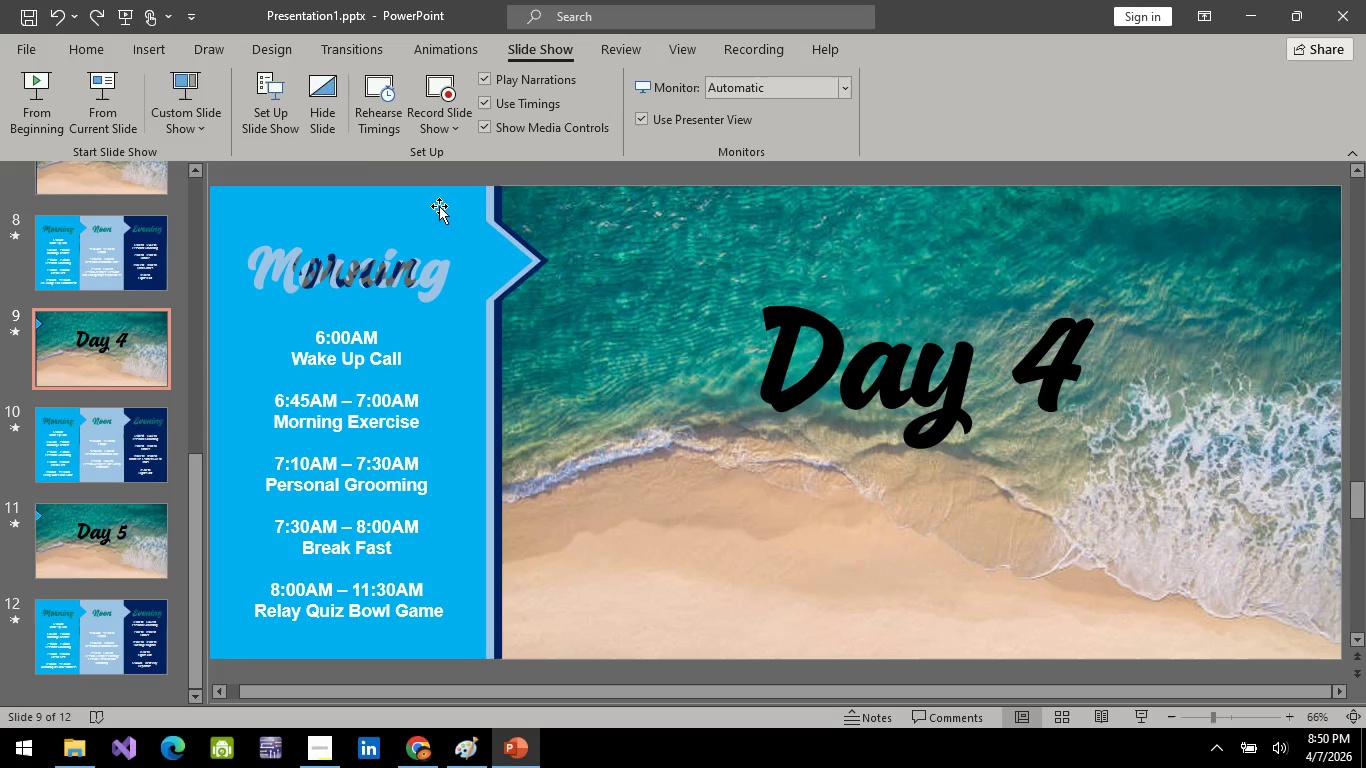 
left_click([439, 206])
 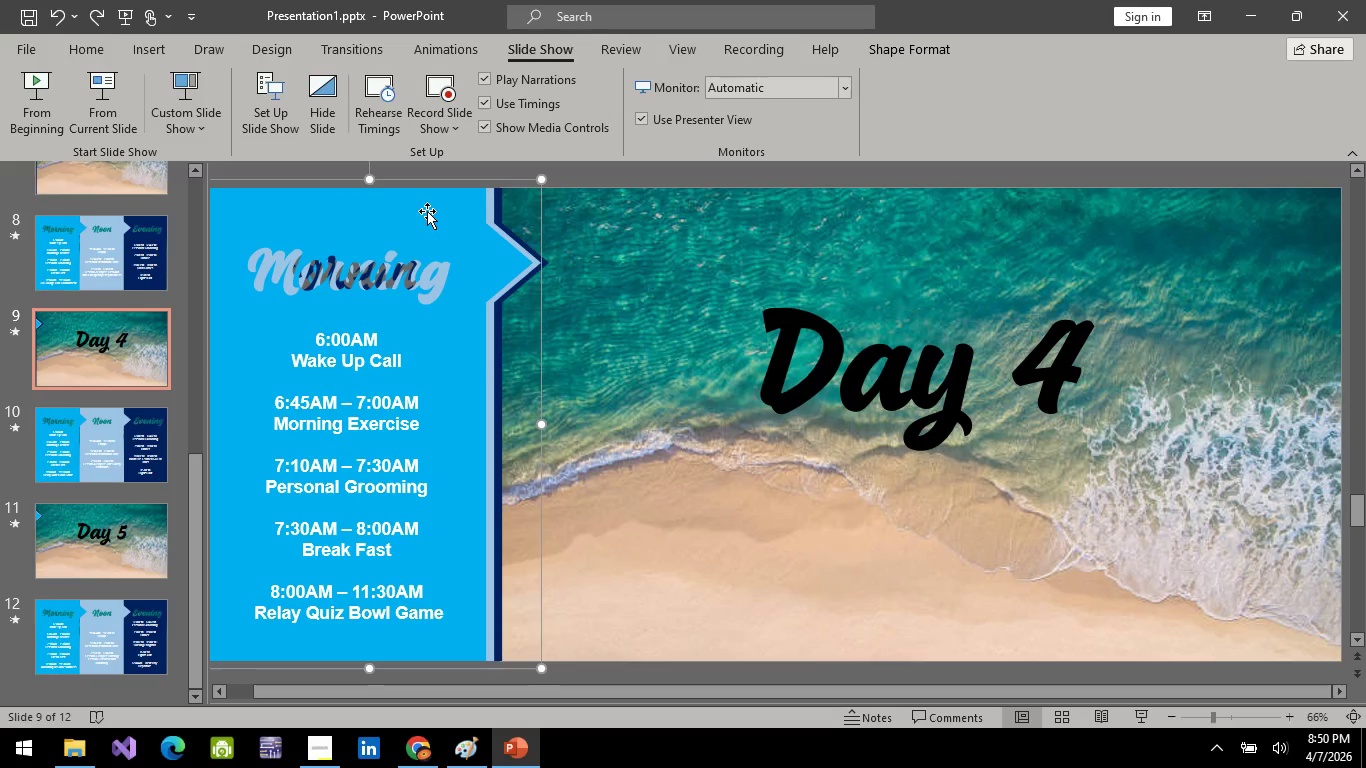 
left_click_drag(start_coordinate=[439, 206], to_coordinate=[176, 265])
 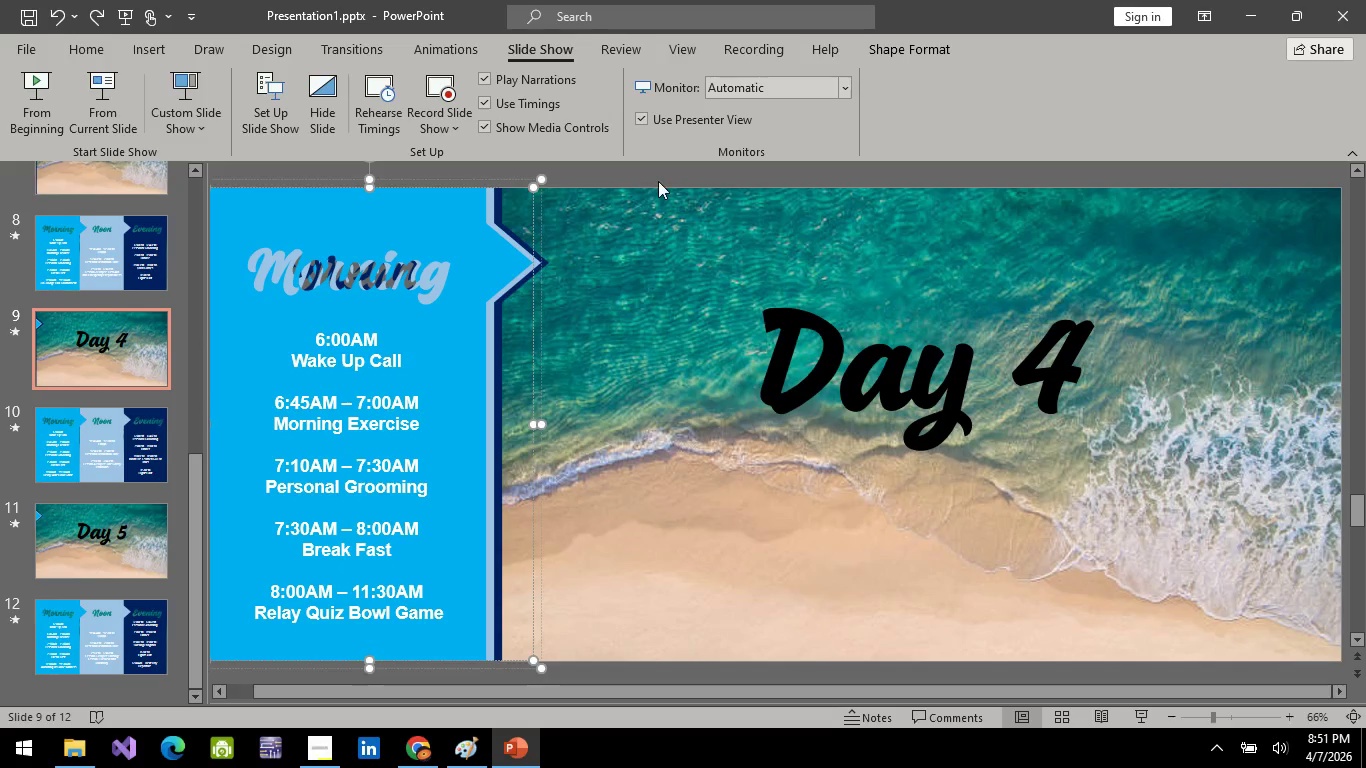 
left_click([658, 181])
 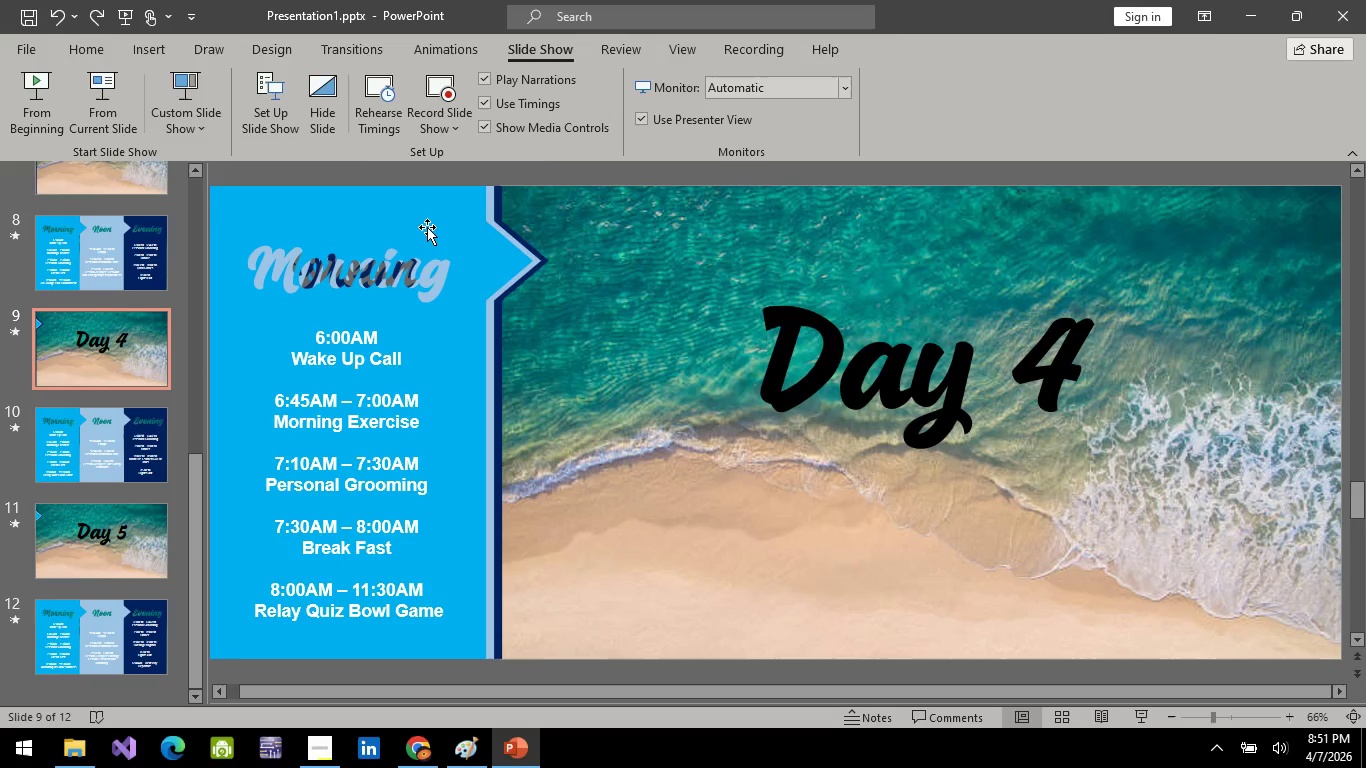 
left_click_drag(start_coordinate=[427, 226], to_coordinate=[132, 327])
 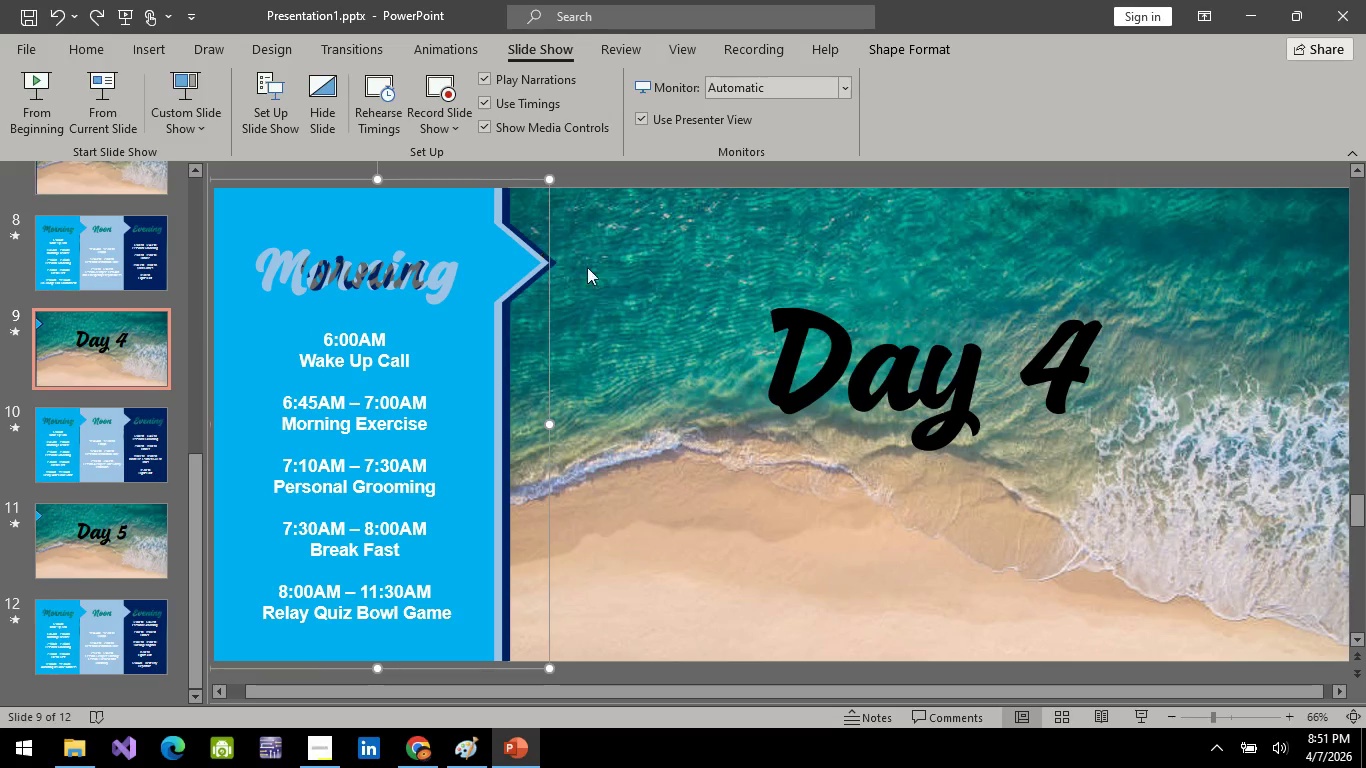 
scroll: coordinate [505, 346], scroll_direction: down, amount: 1.0
 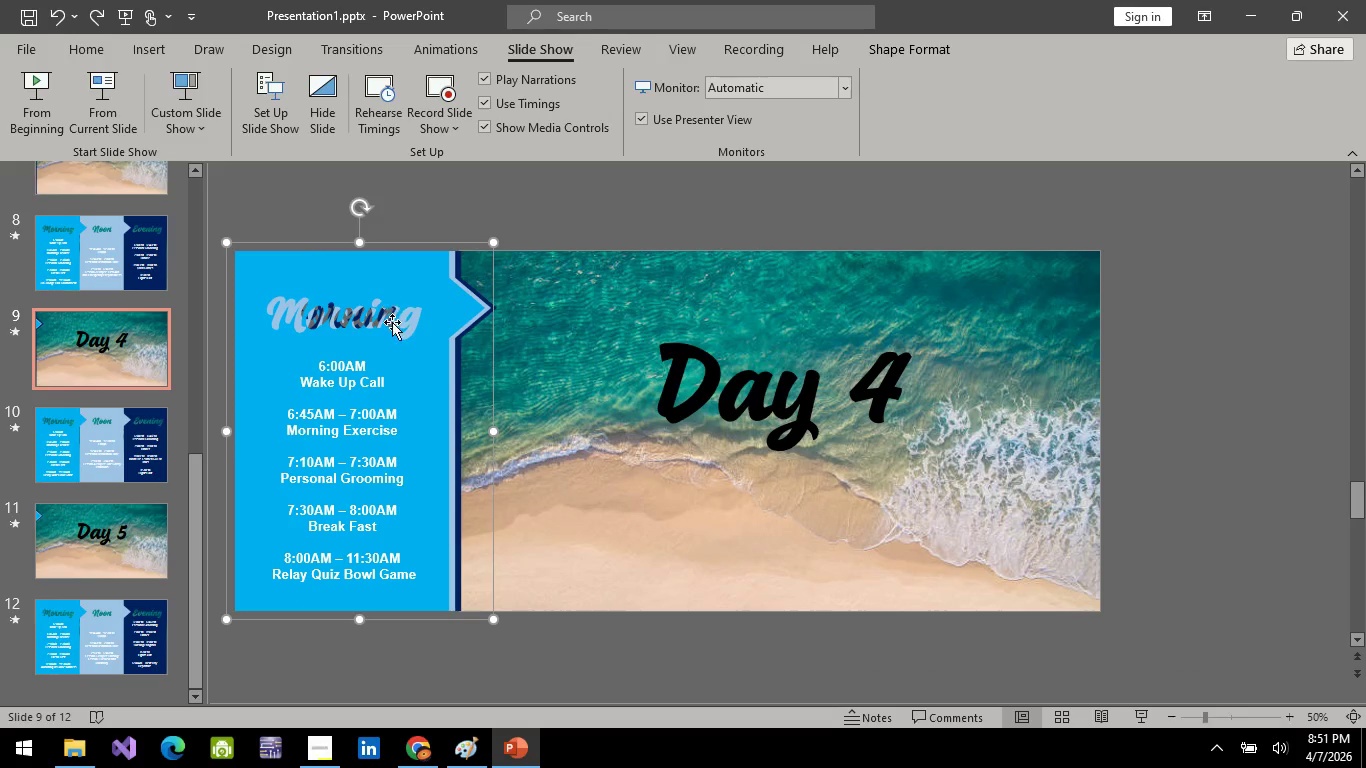 
hold_key(key=ControlLeft, duration=0.52)
 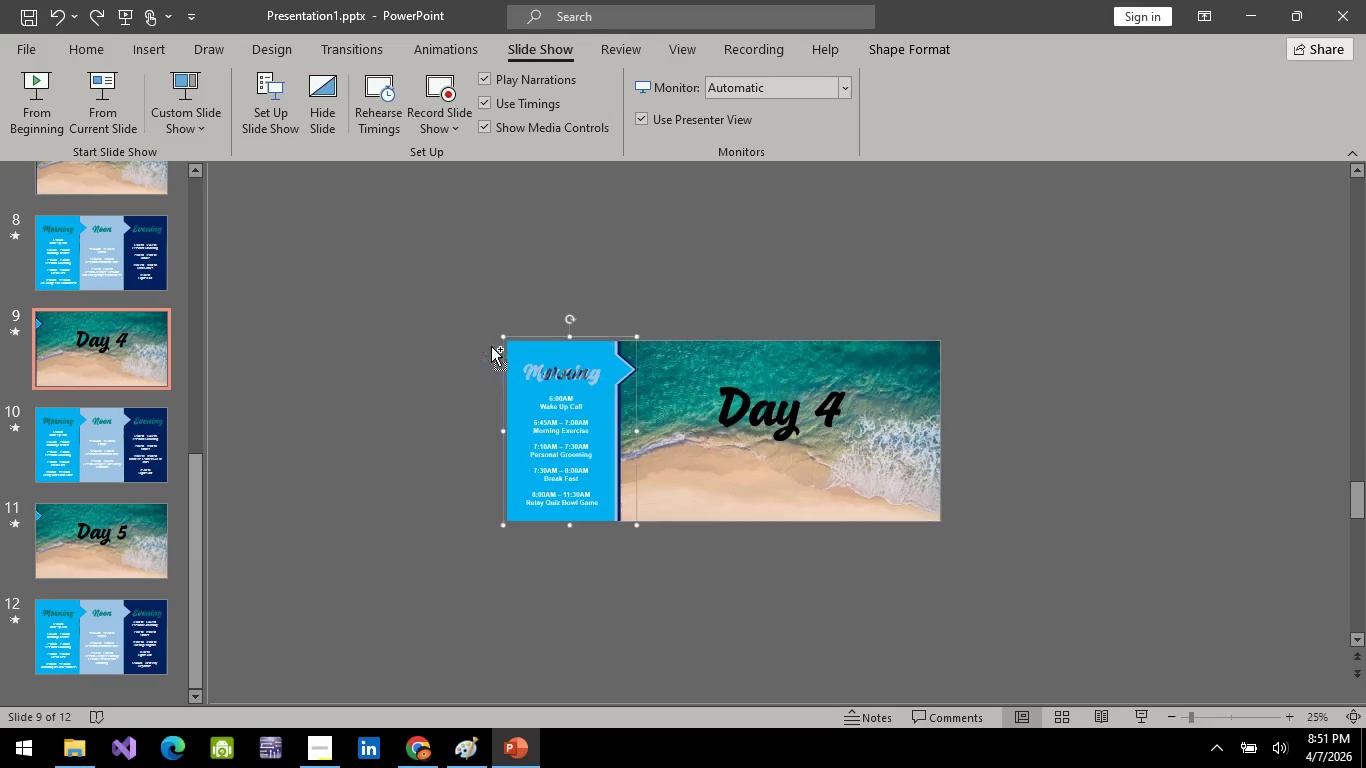 
scroll: coordinate [491, 346], scroll_direction: down, amount: 2.0
 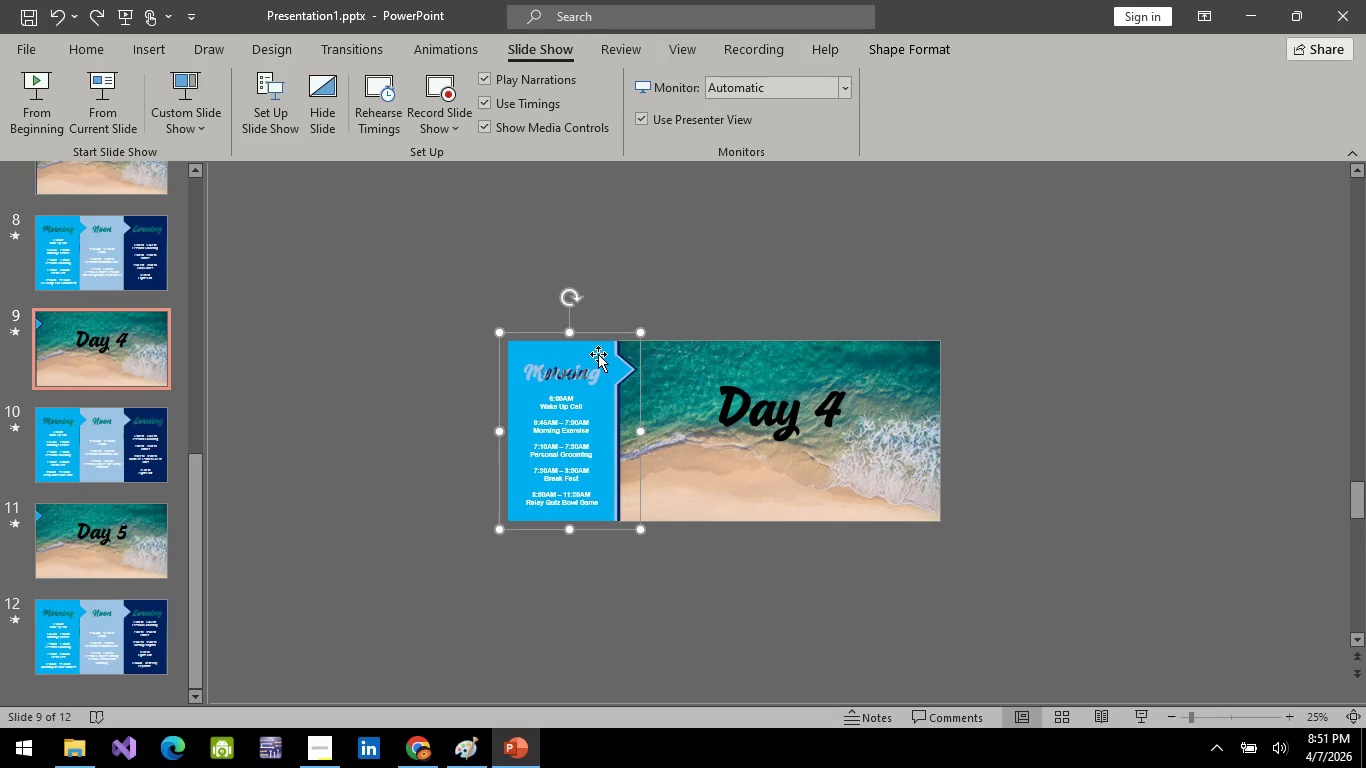 
hold_key(key=ControlLeft, duration=0.31)
 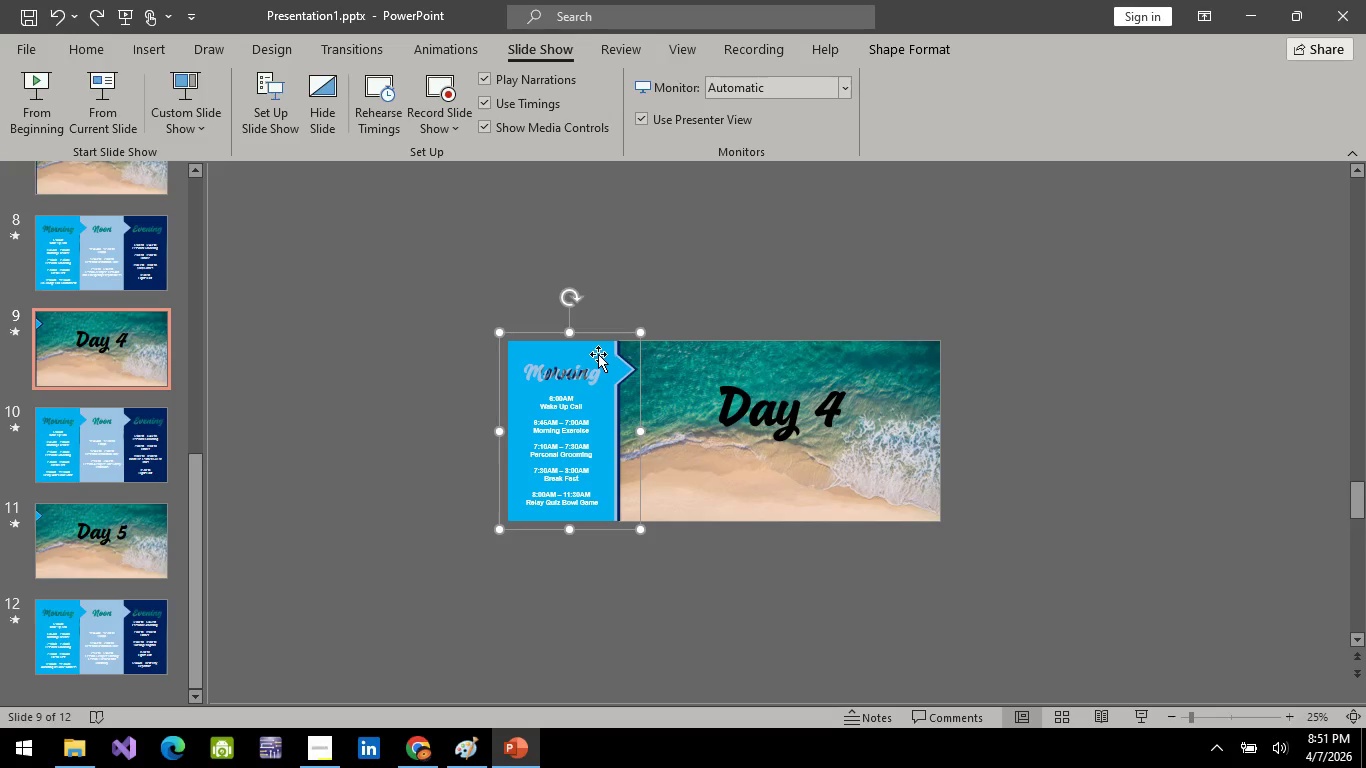 
left_click_drag(start_coordinate=[598, 354], to_coordinate=[421, 370])
 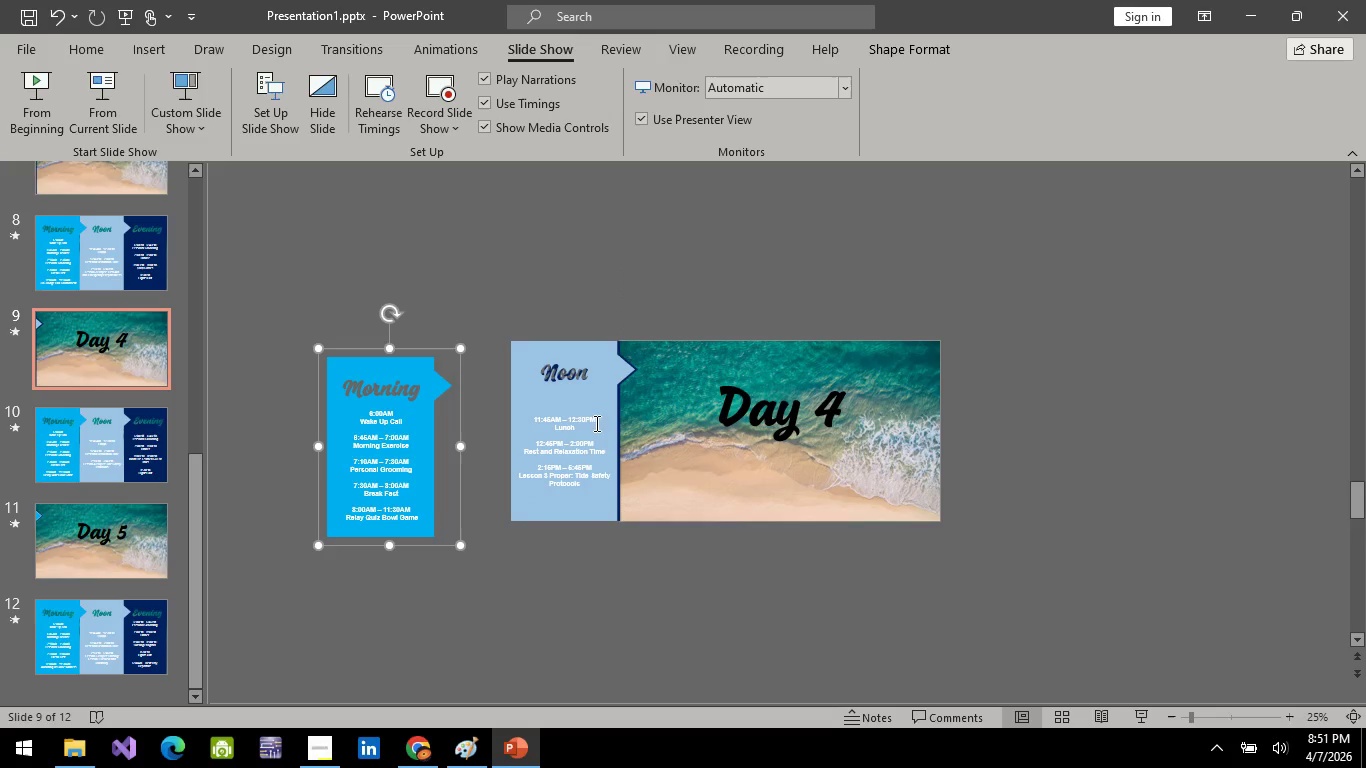 
hold_key(key=ControlLeft, duration=1.03)
scroll: coordinate [573, 432], scroll_direction: up, amount: 2.0
 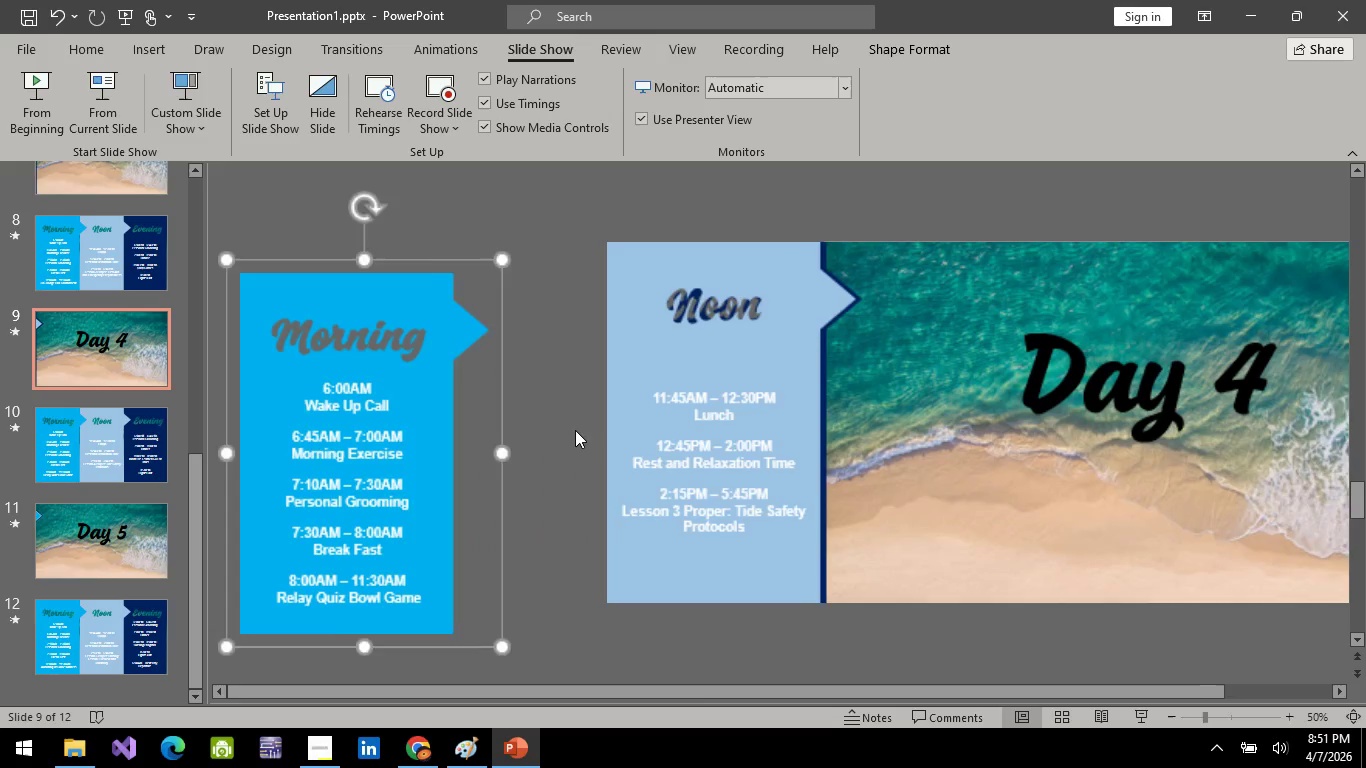 
left_click([120, 447])
 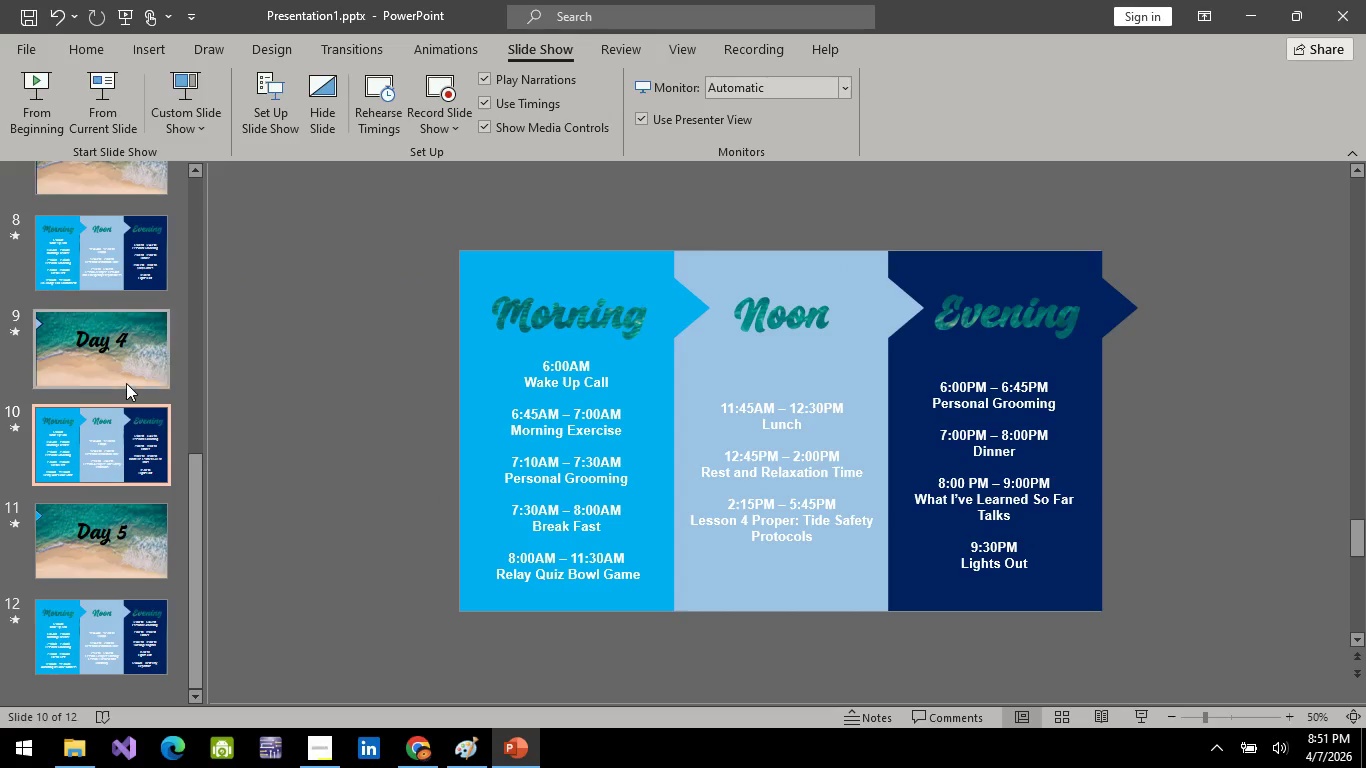 
left_click([126, 383])
 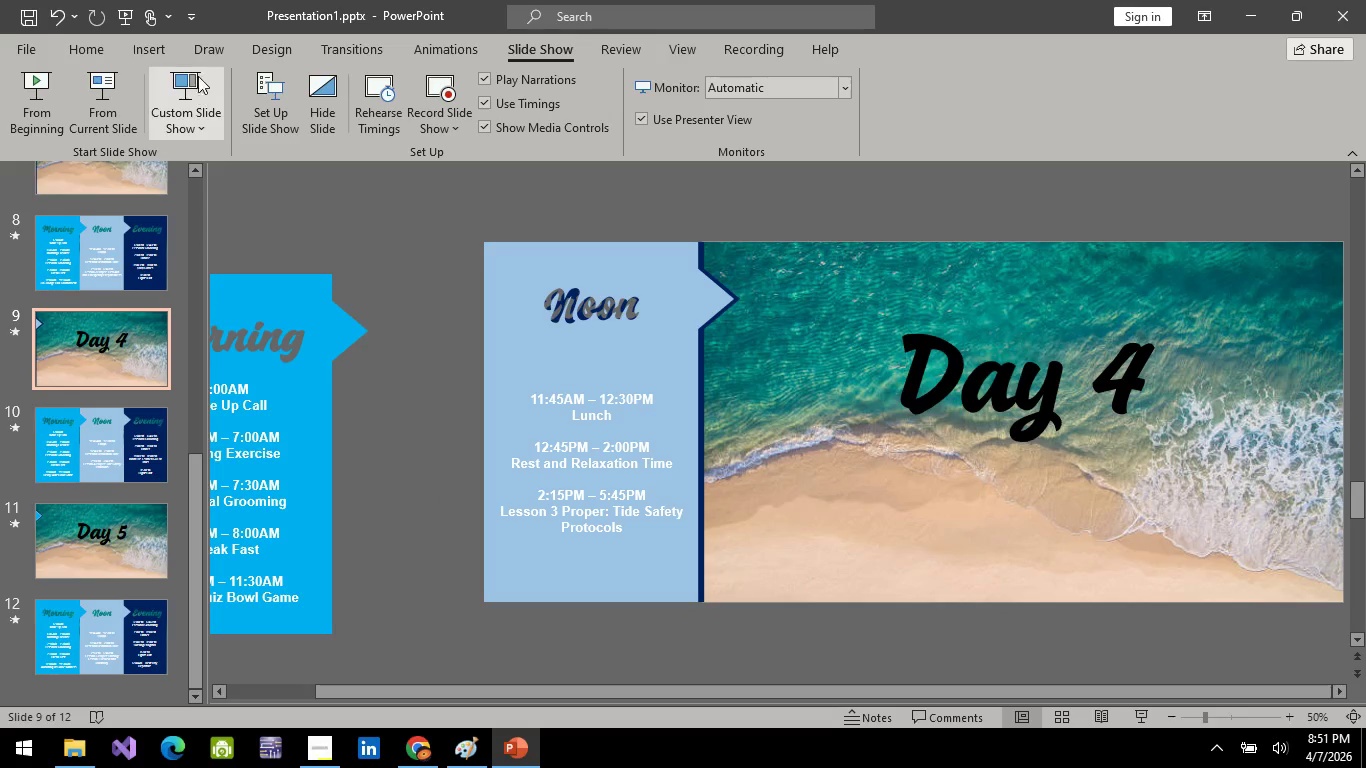 
left_click([191, 81])
 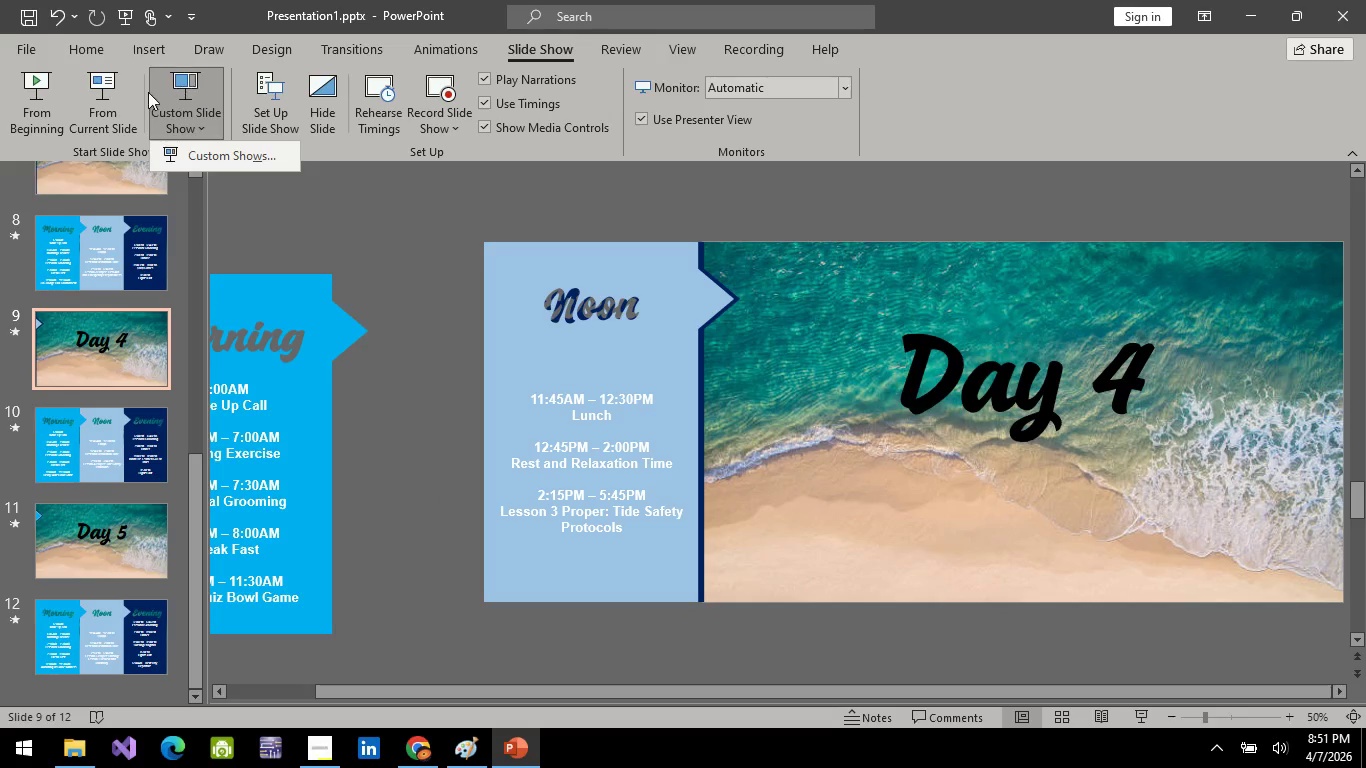 
left_click([110, 86])
 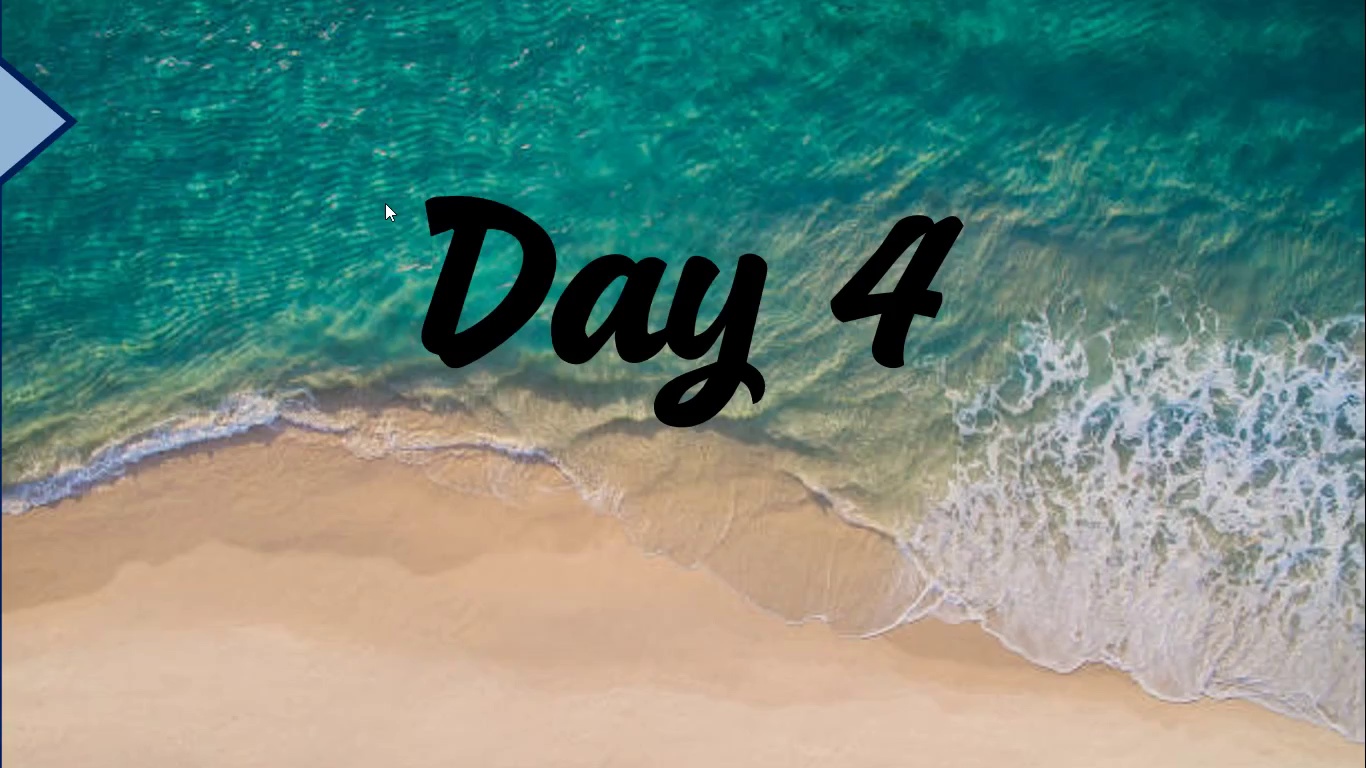 
key(Space)
 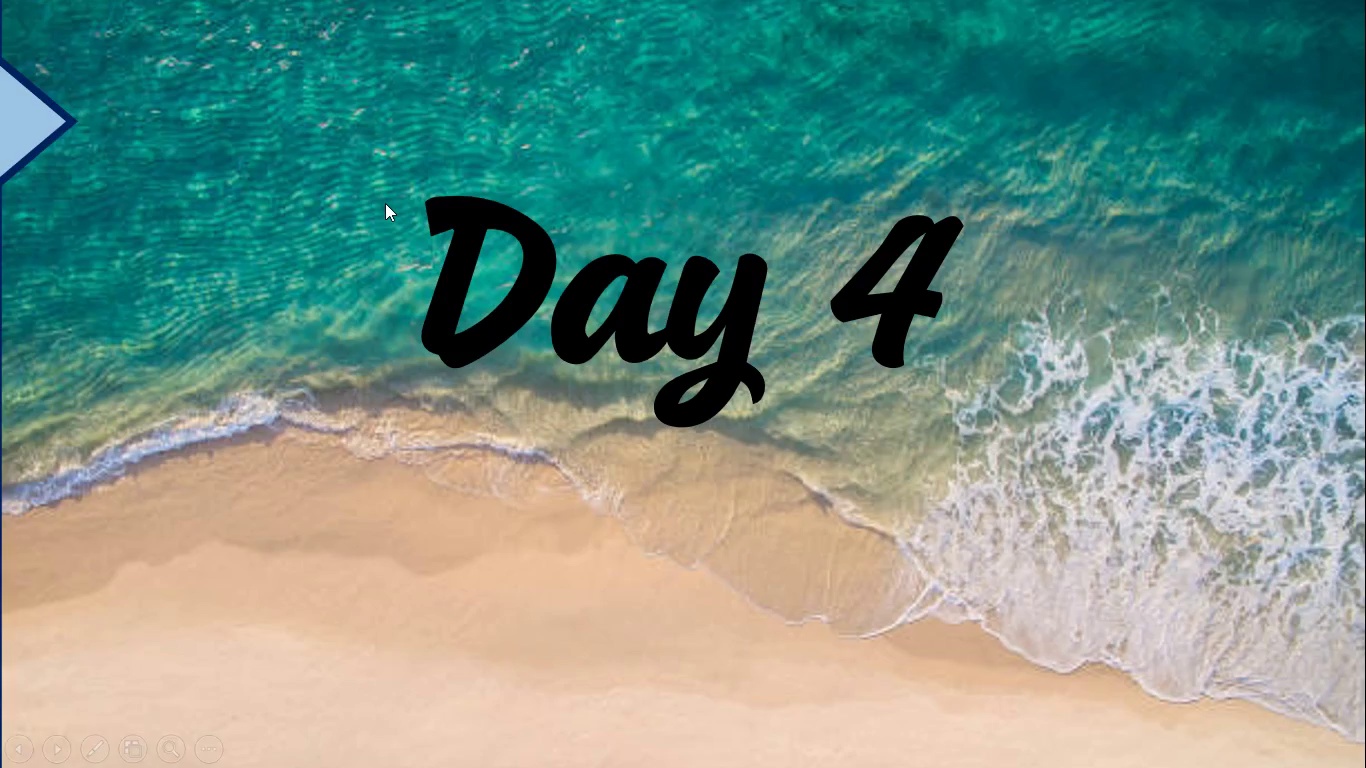 
key(Space)
 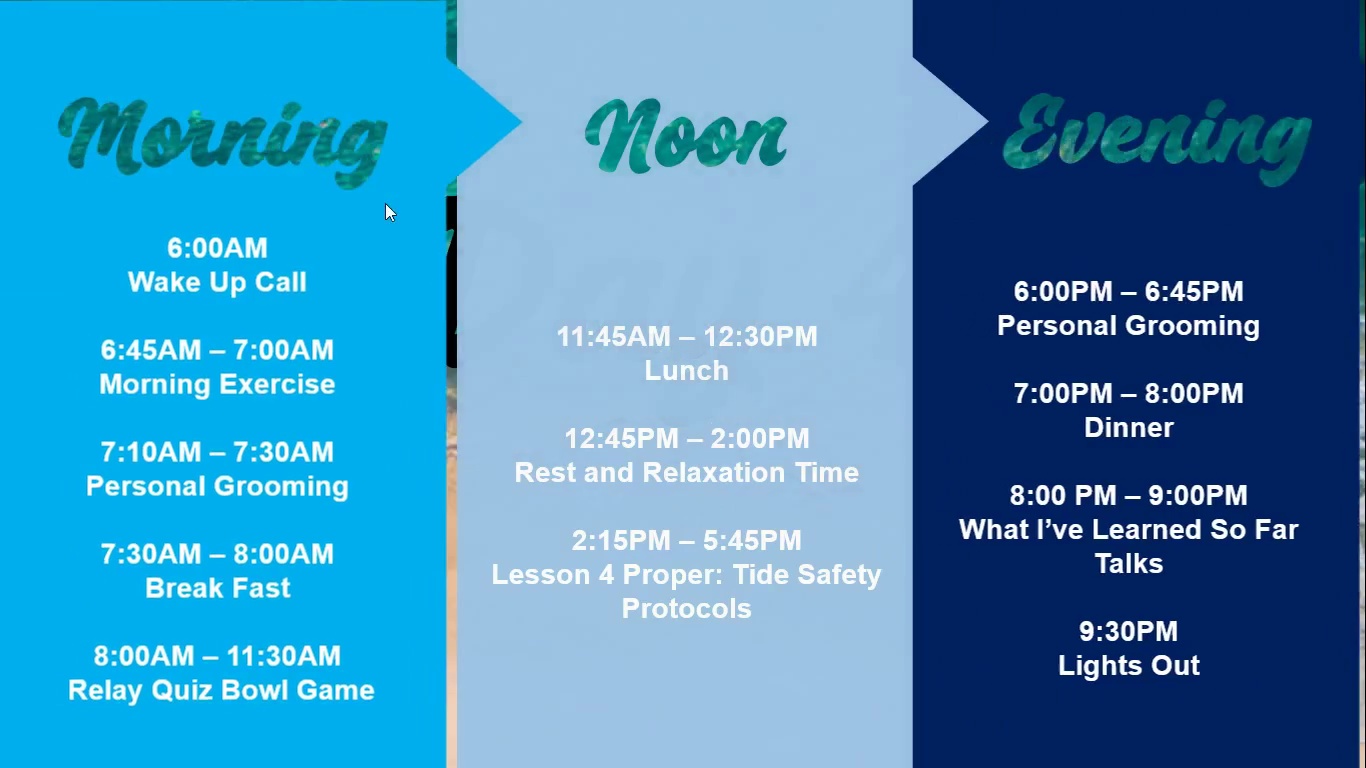 
key(Escape)
 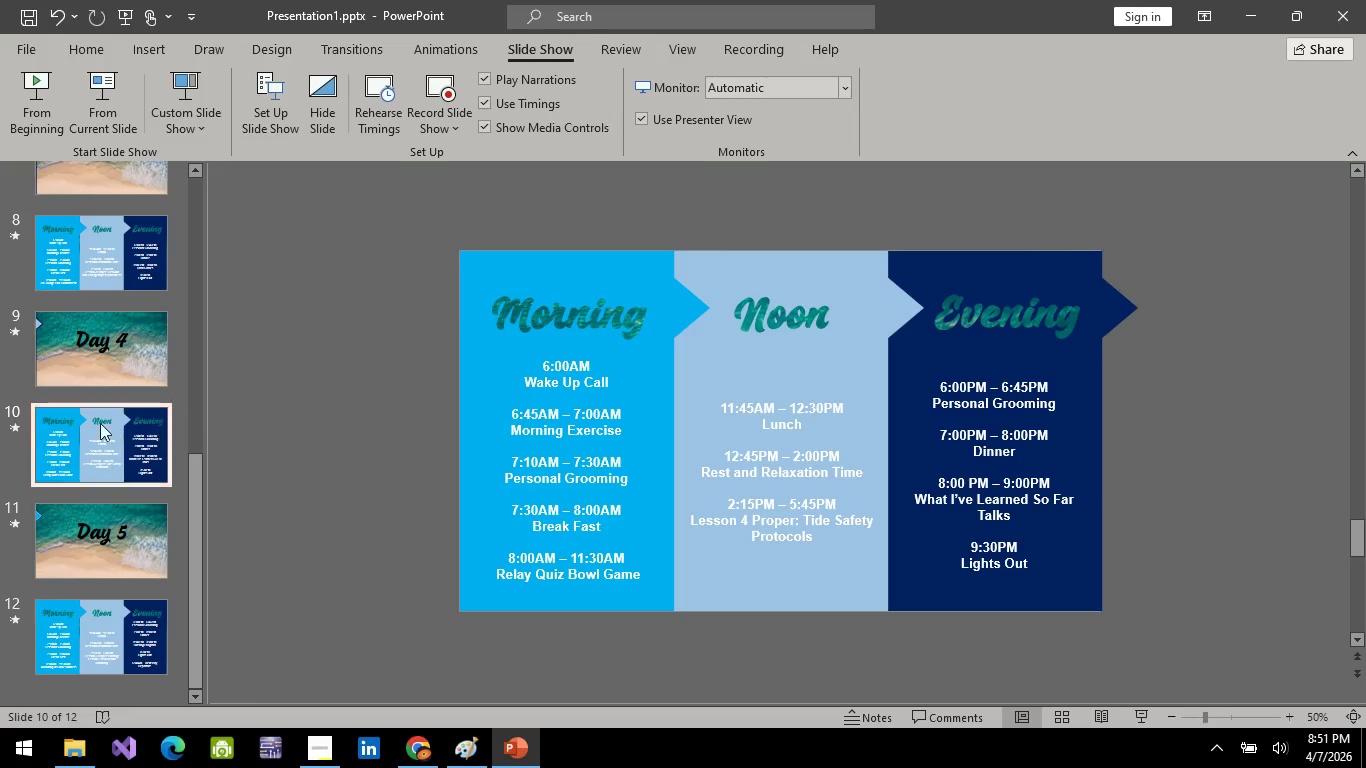 
left_click([121, 356])
 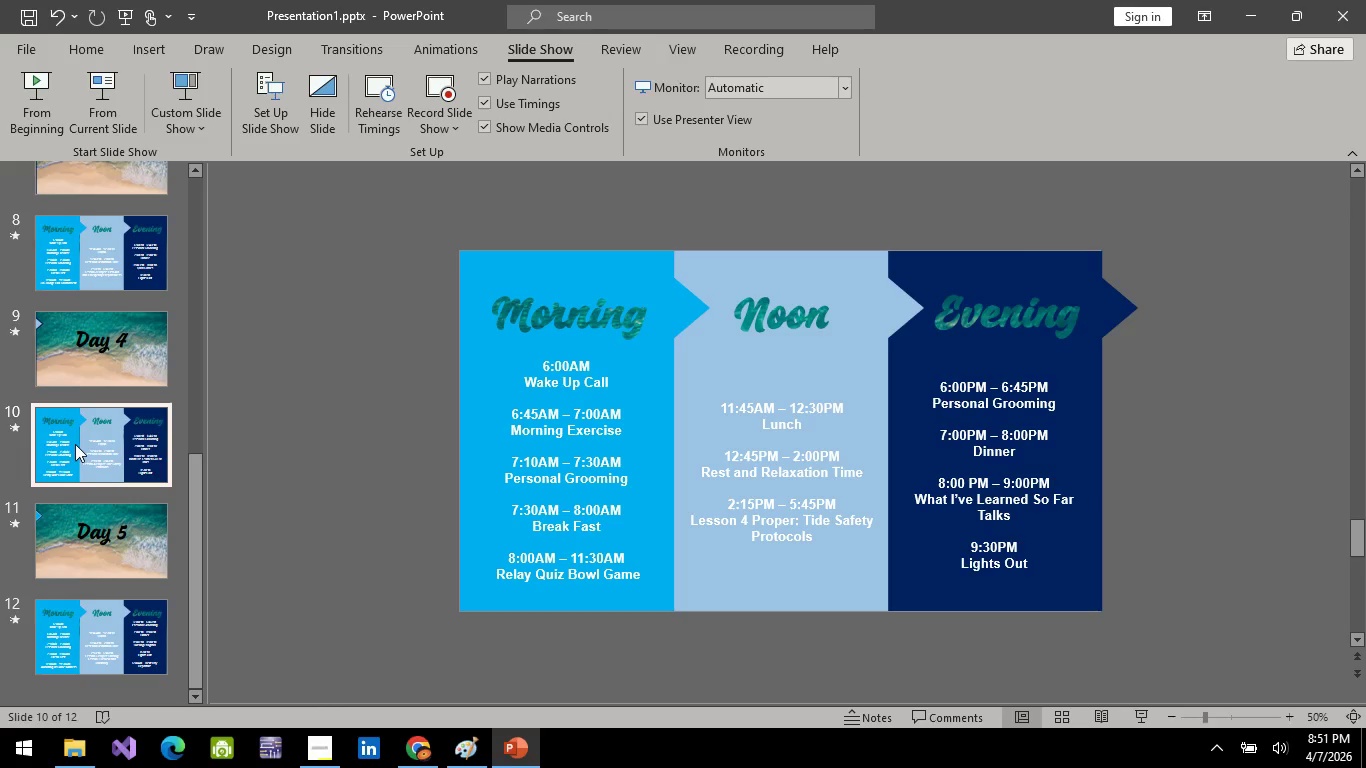 
left_click([110, 357])
 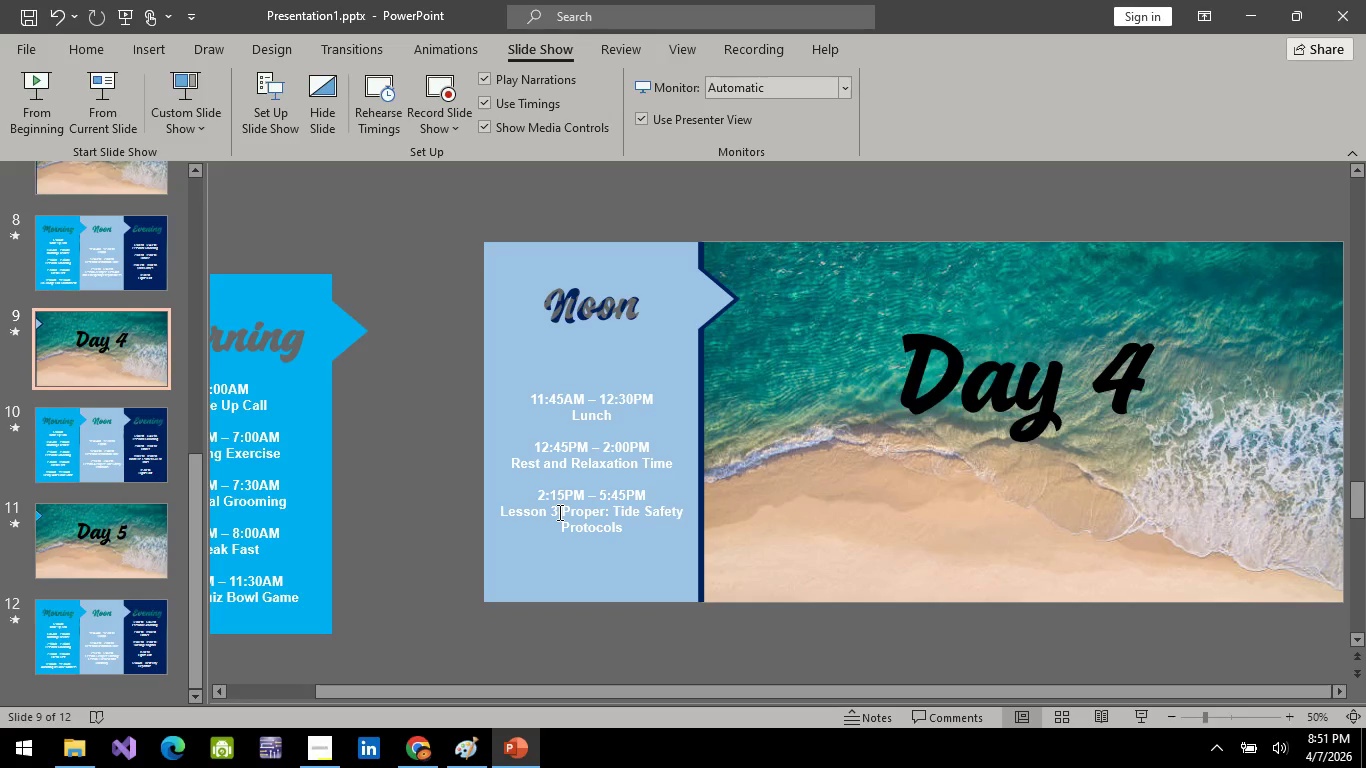 
left_click([558, 512])
 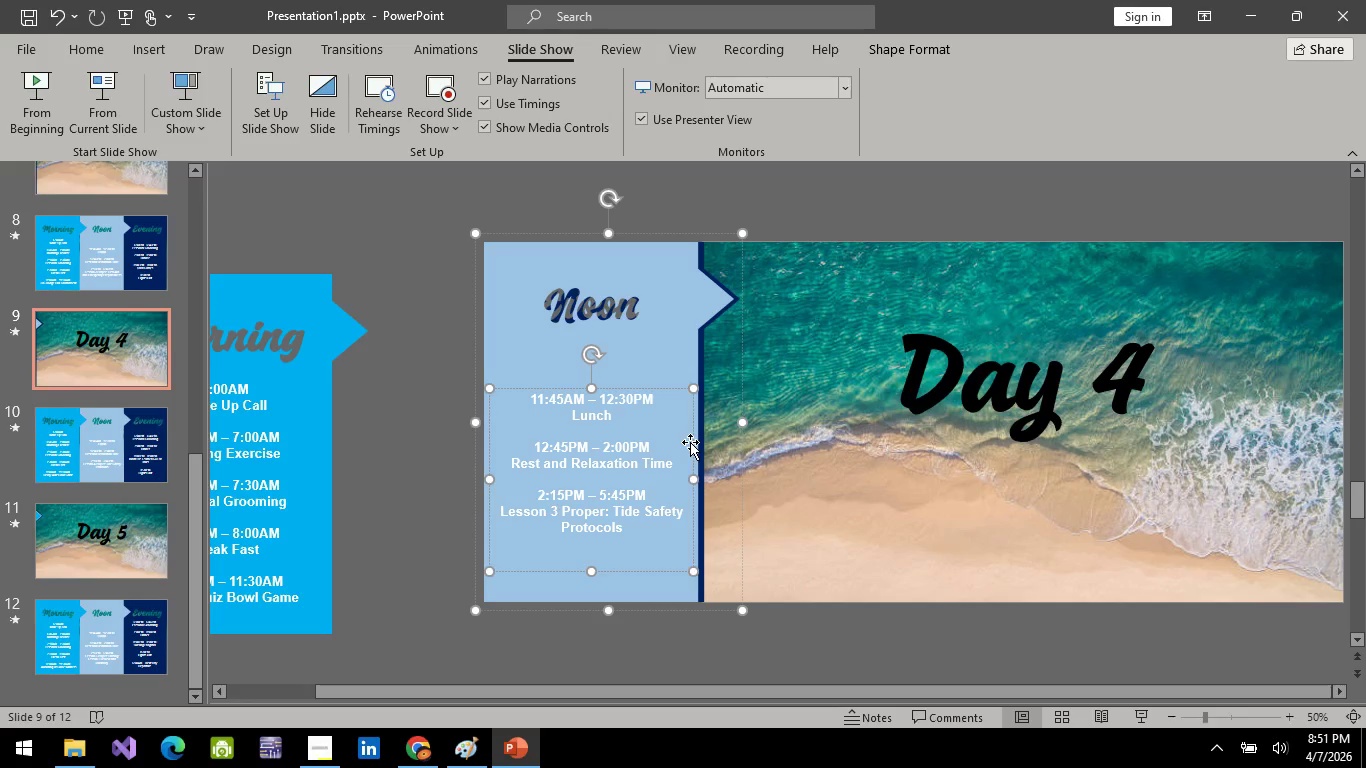 
key(Backspace)
 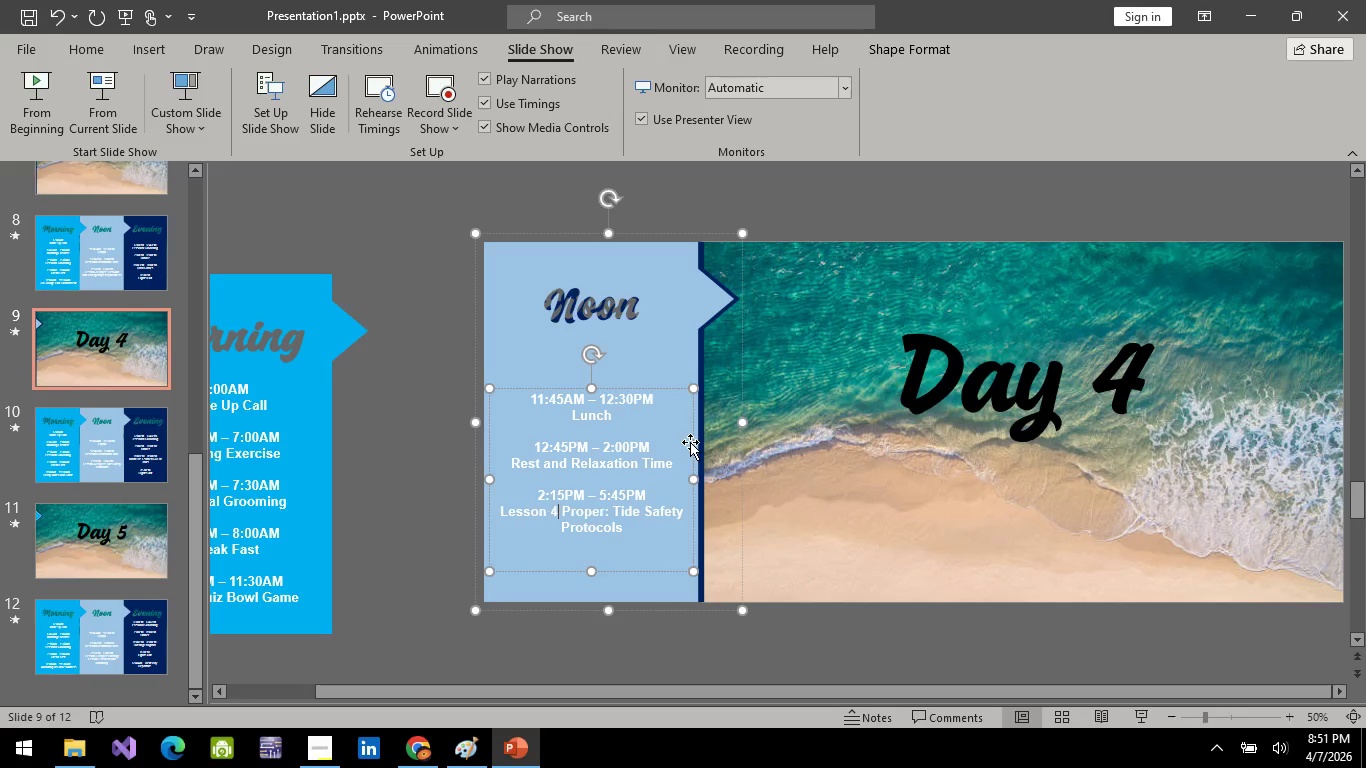 
key(4)
 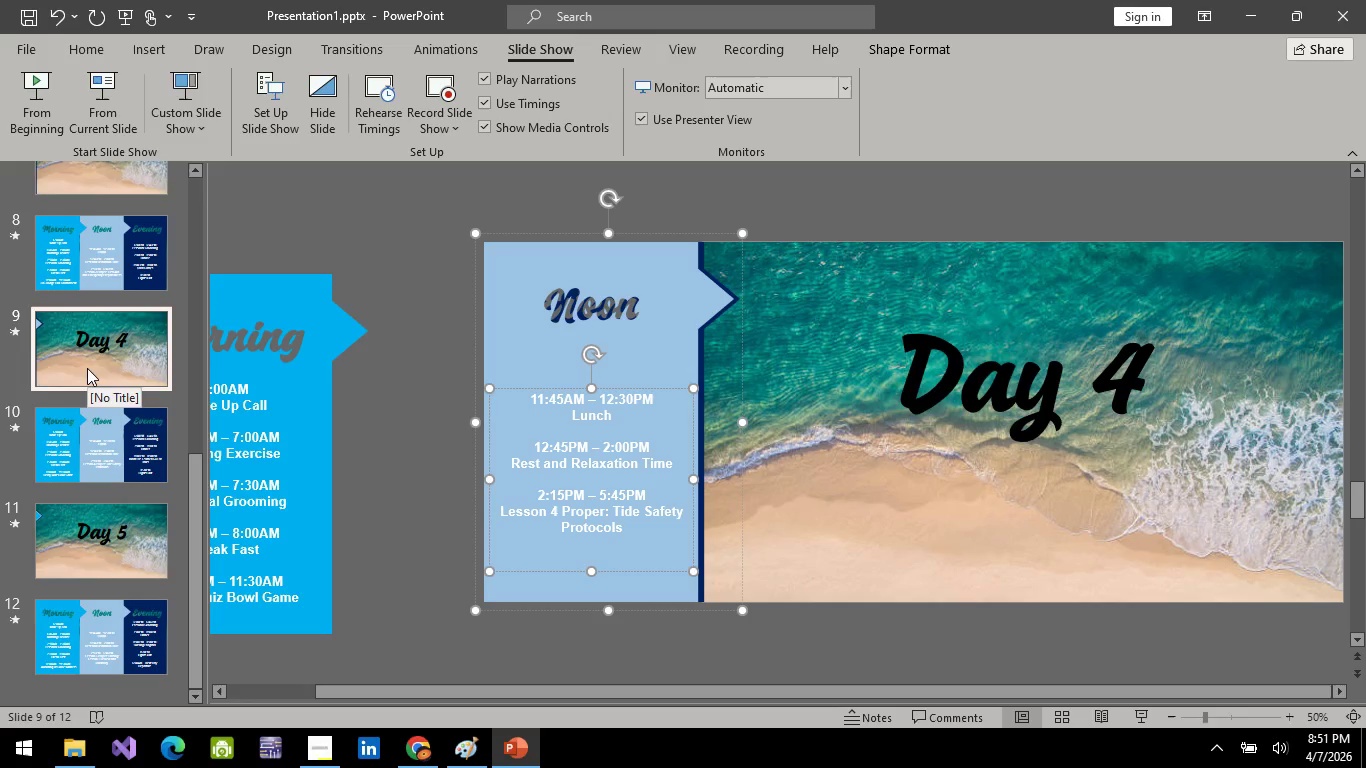 
left_click([420, 476])
 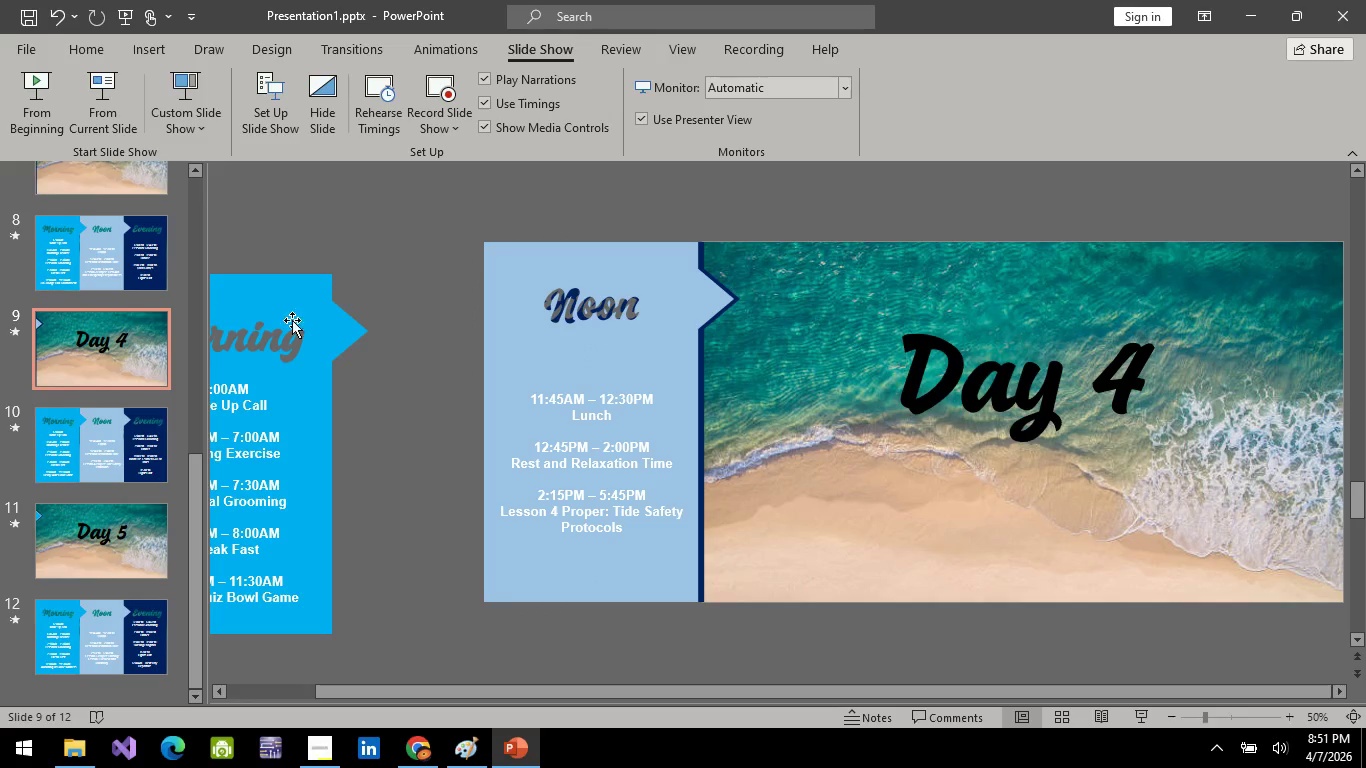 
left_click([281, 299])
 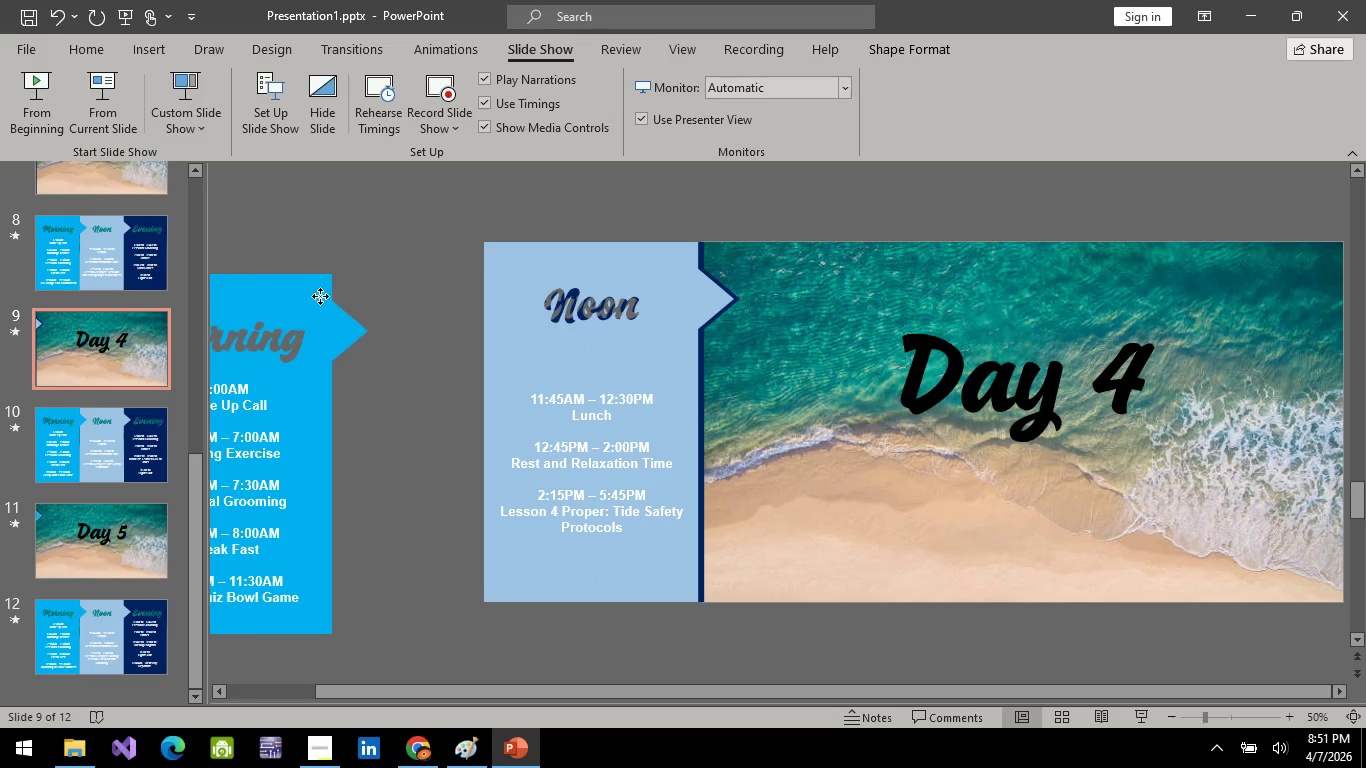 
left_click_drag(start_coordinate=[285, 298], to_coordinate=[643, 270])
 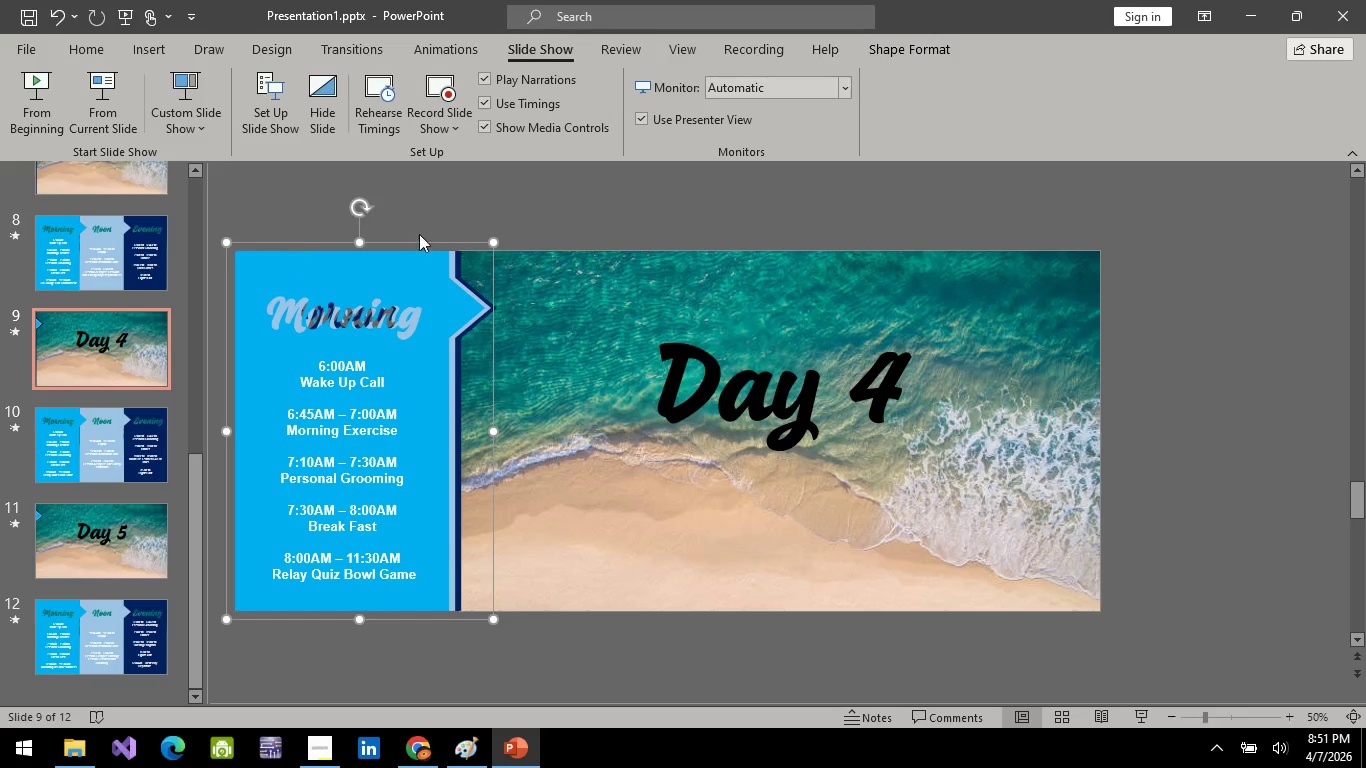 
left_click([421, 234])
 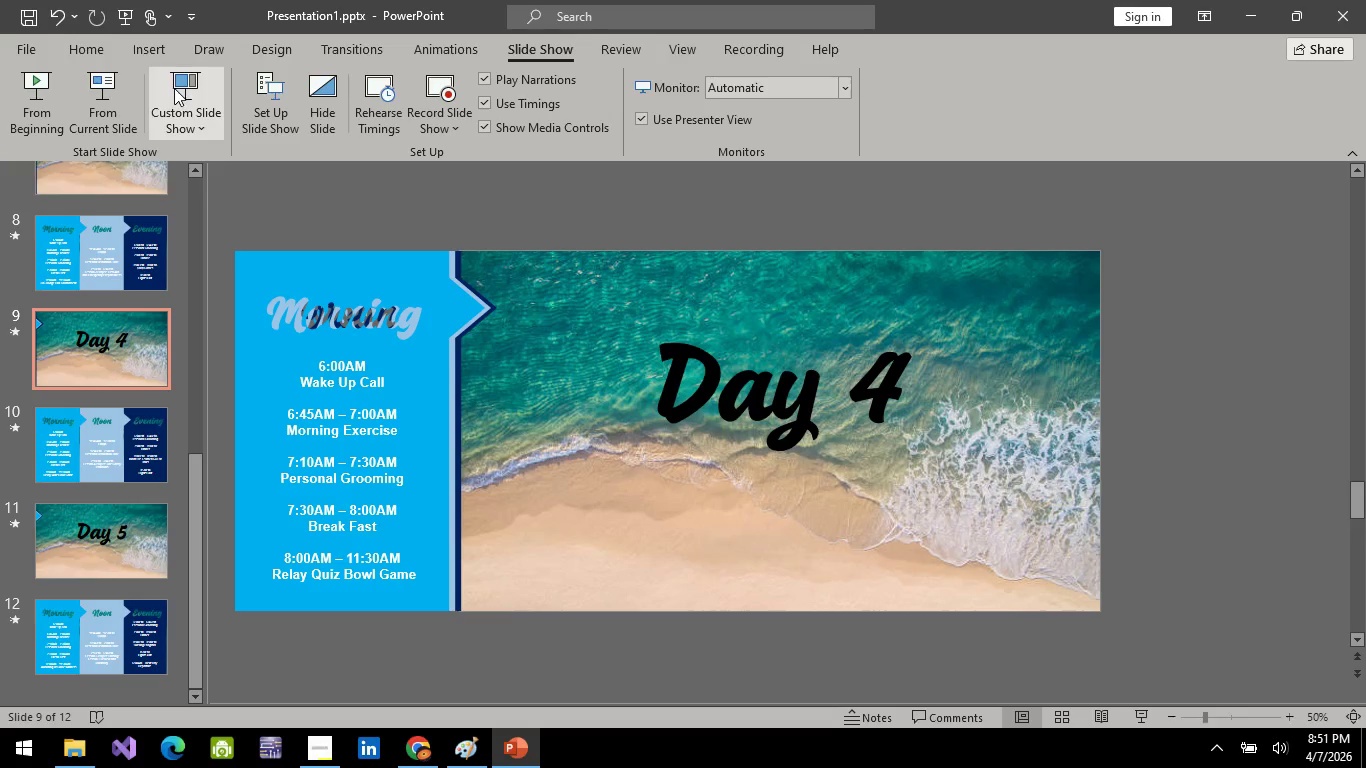 
left_click([102, 93])
 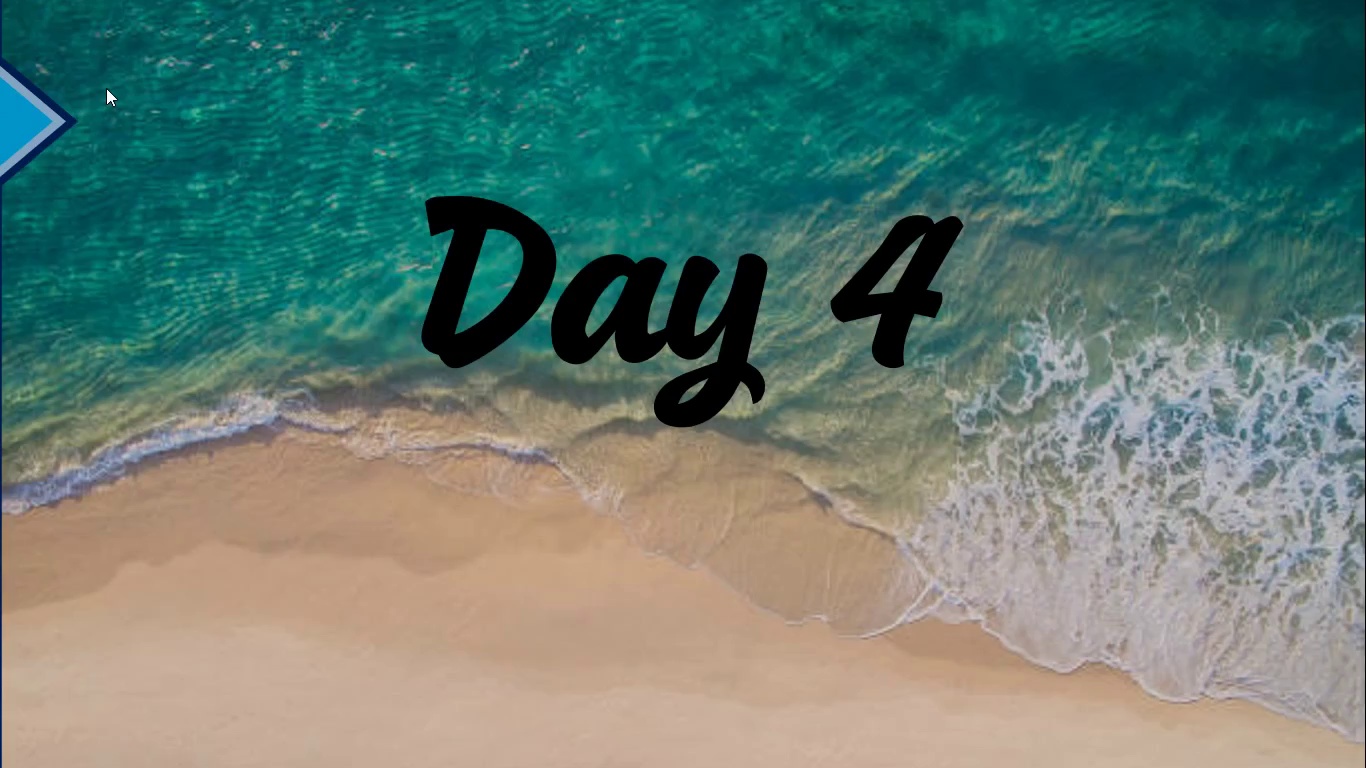 
key(Space)
 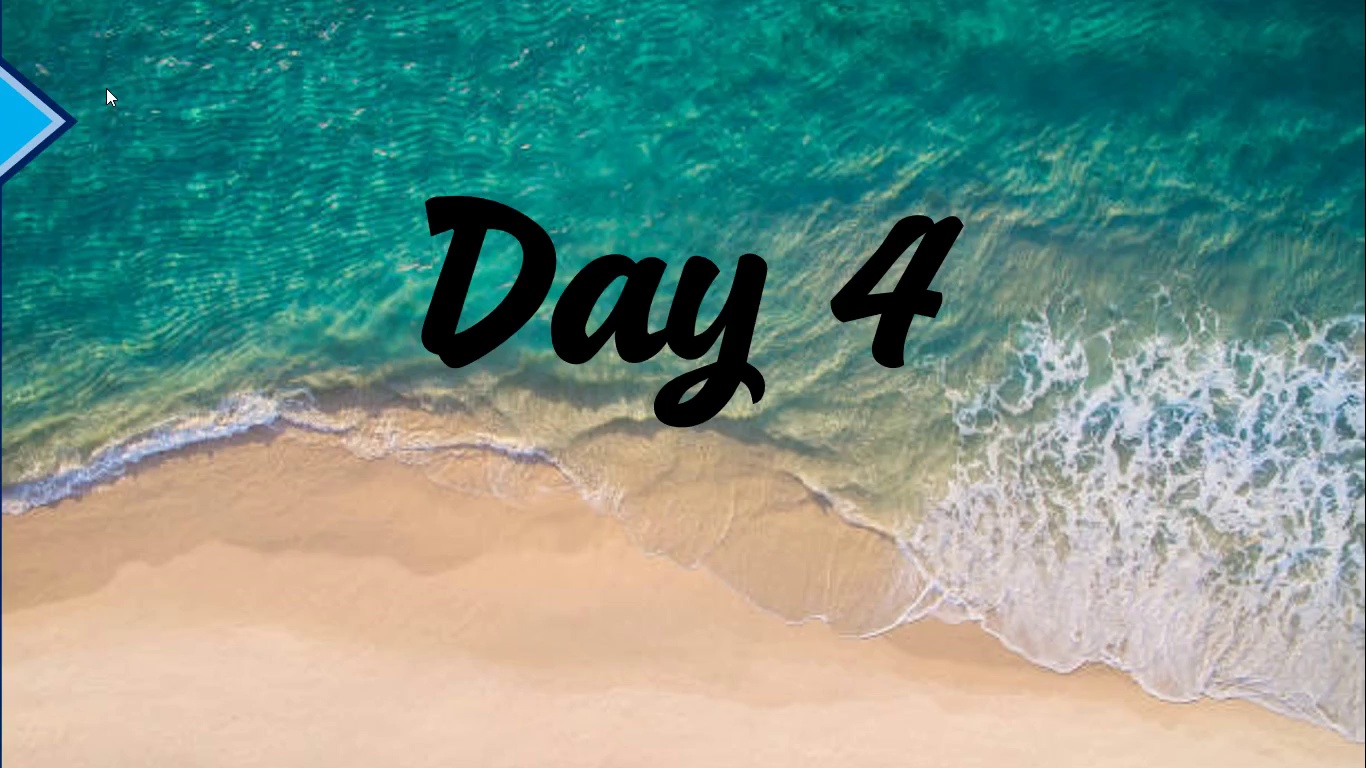 
key(Space)
 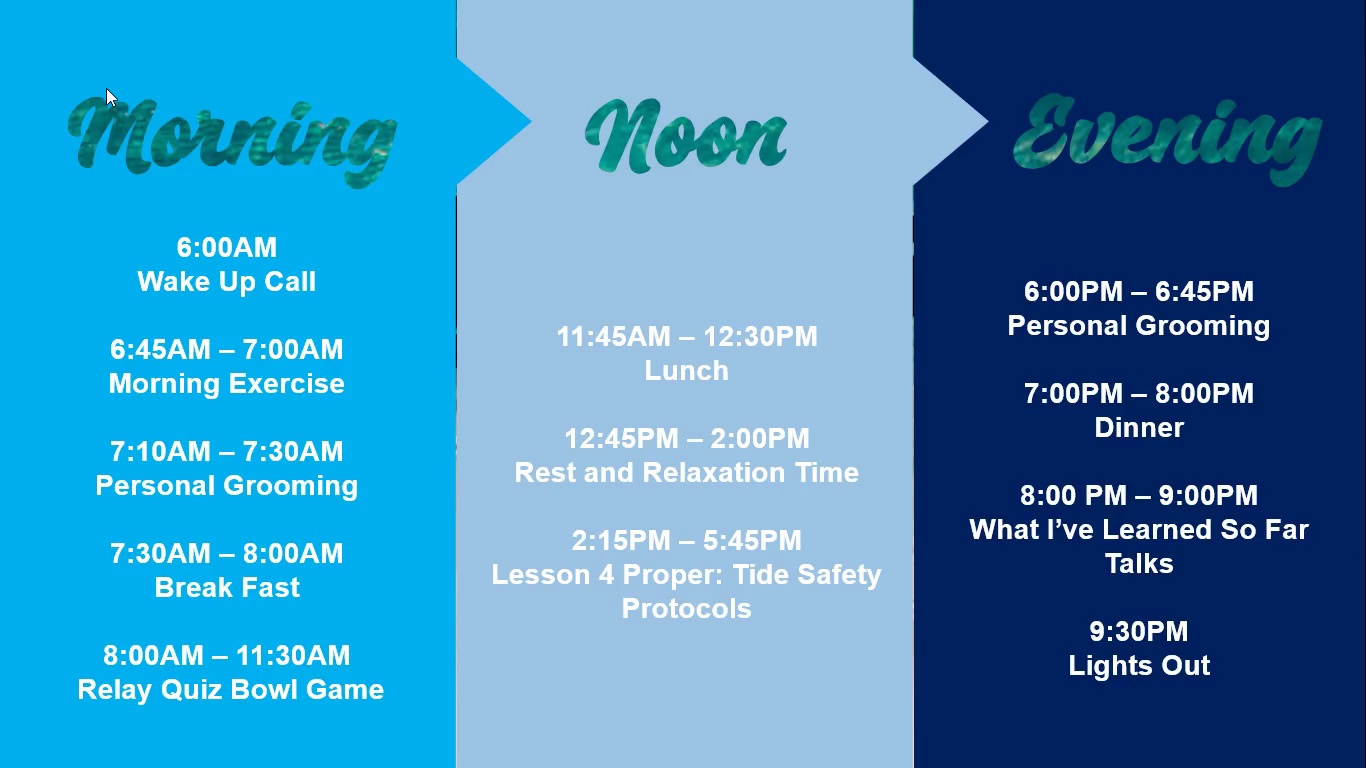 
key(Escape)
 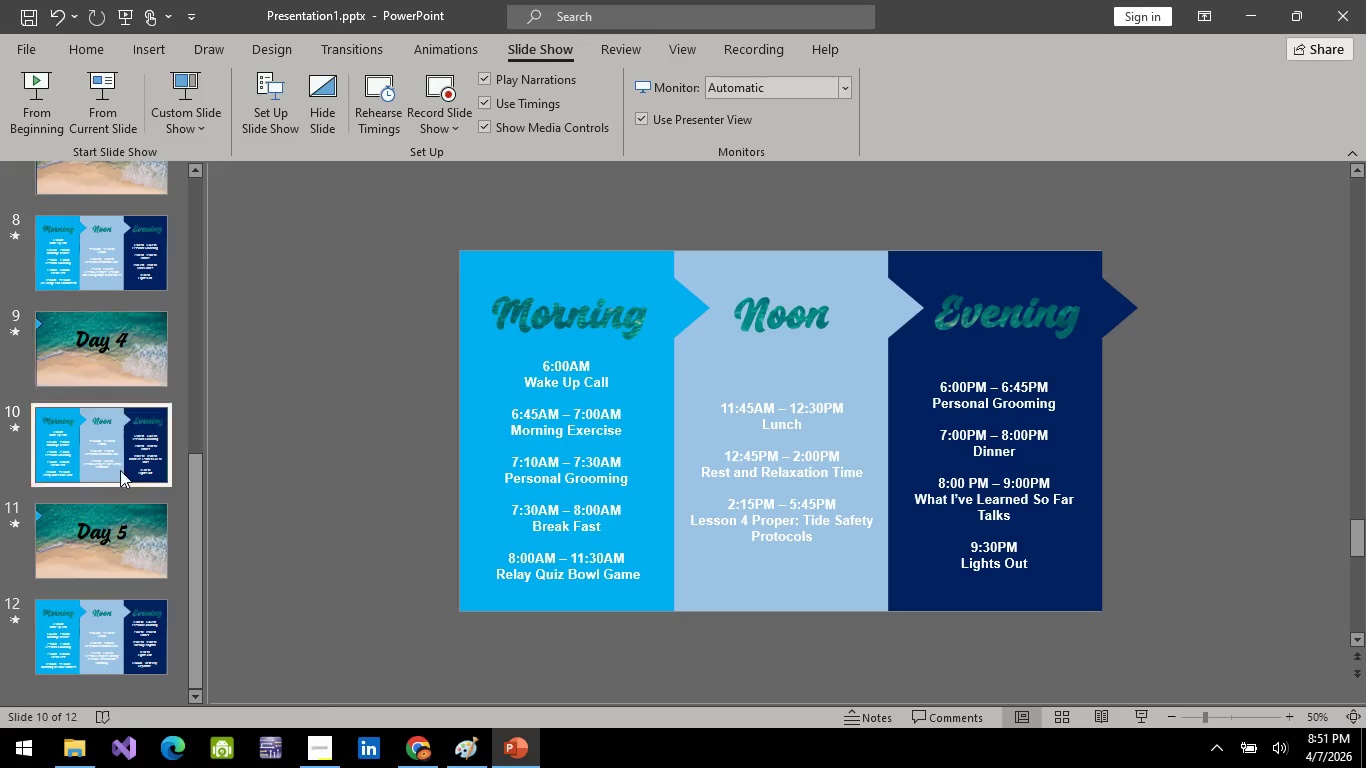 
left_click([118, 349])
 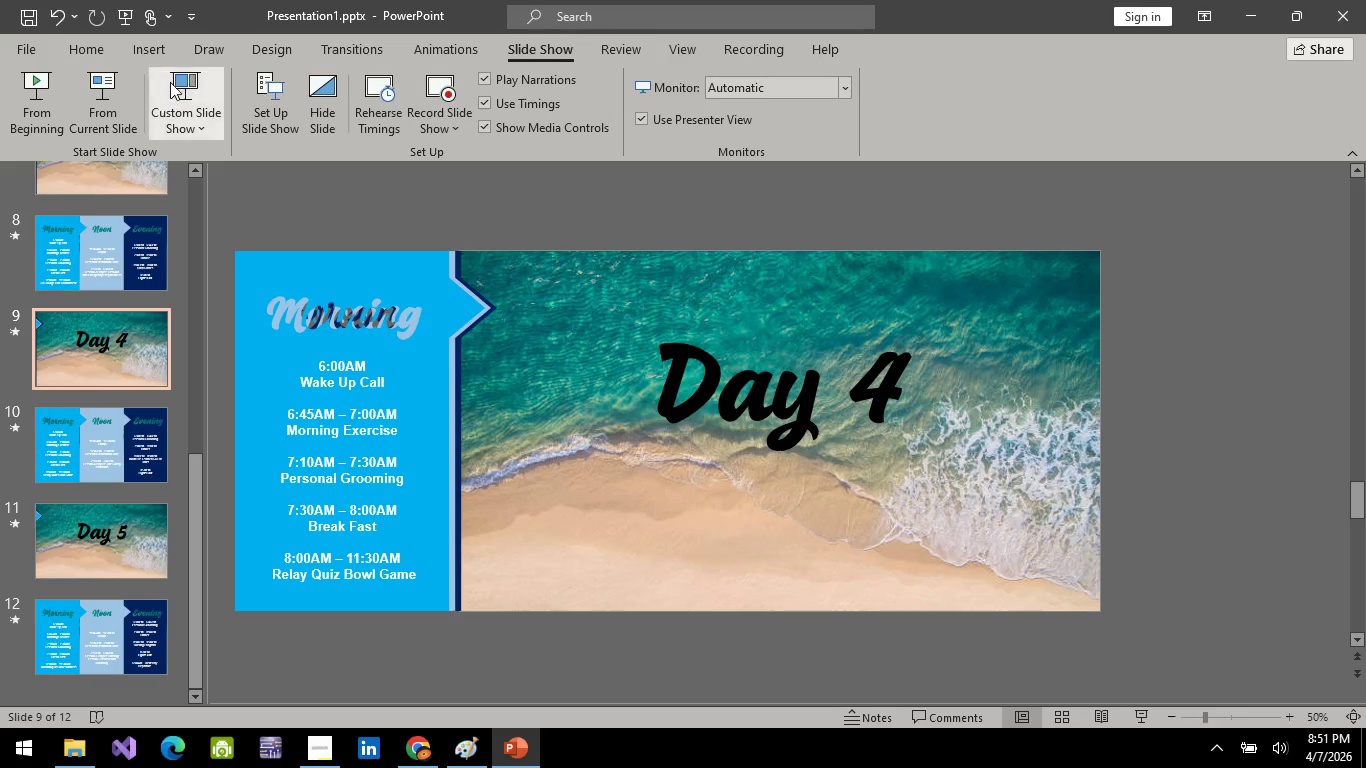 
left_click([170, 82])
 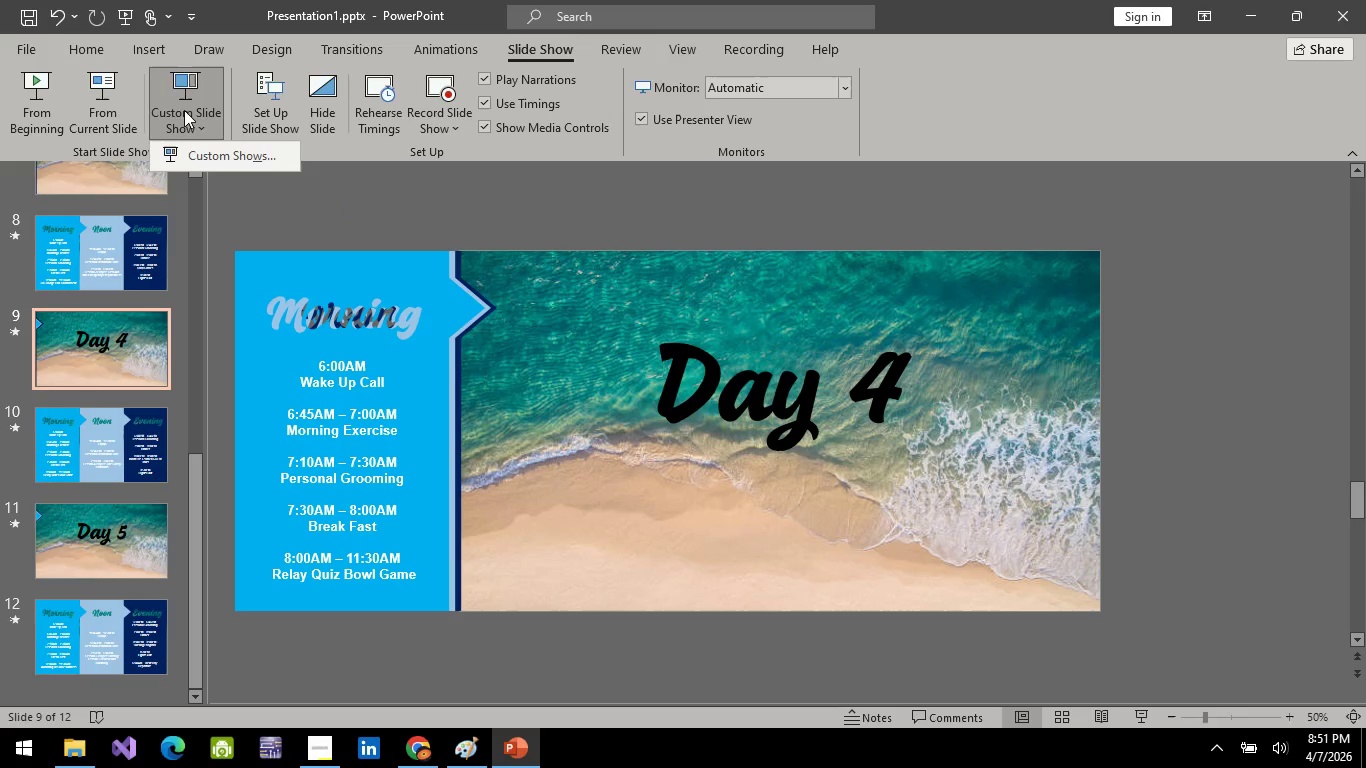 
left_click([193, 96])
 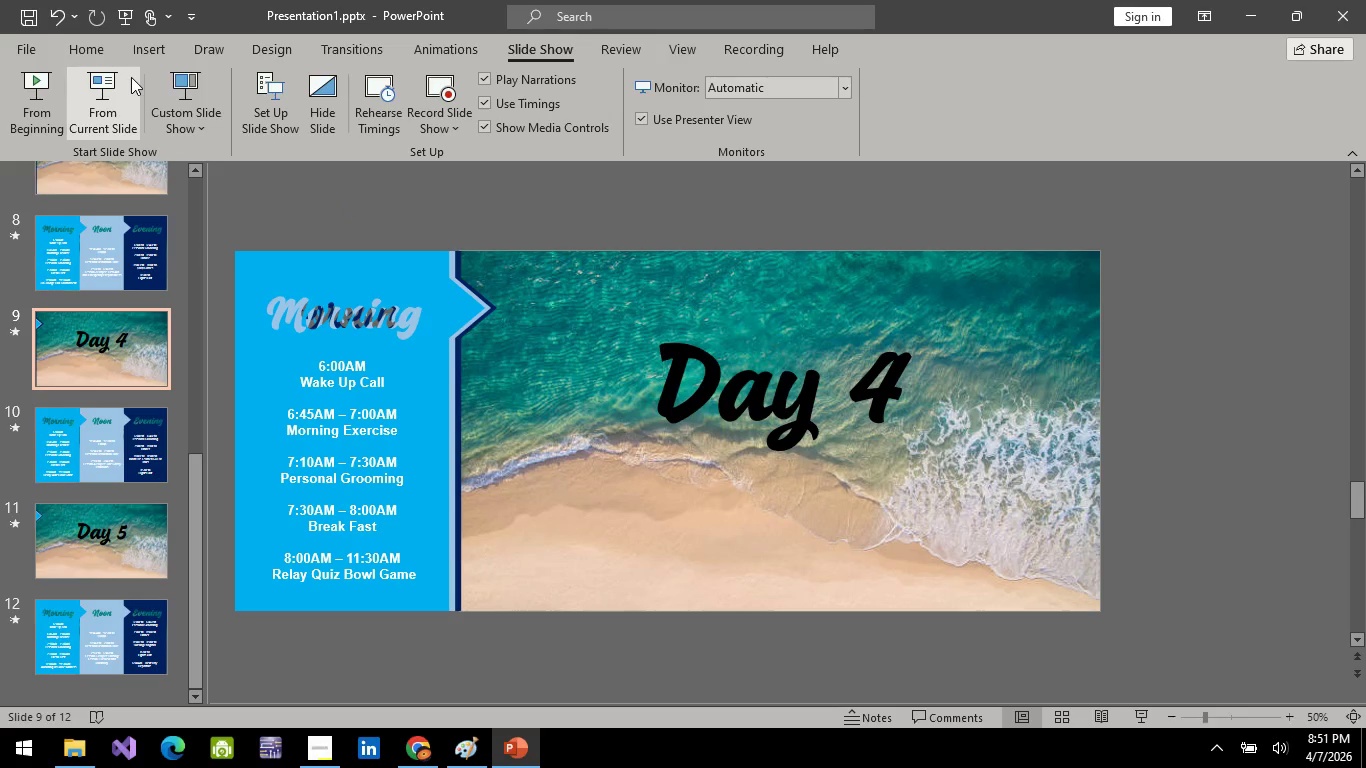 
left_click([131, 77])
 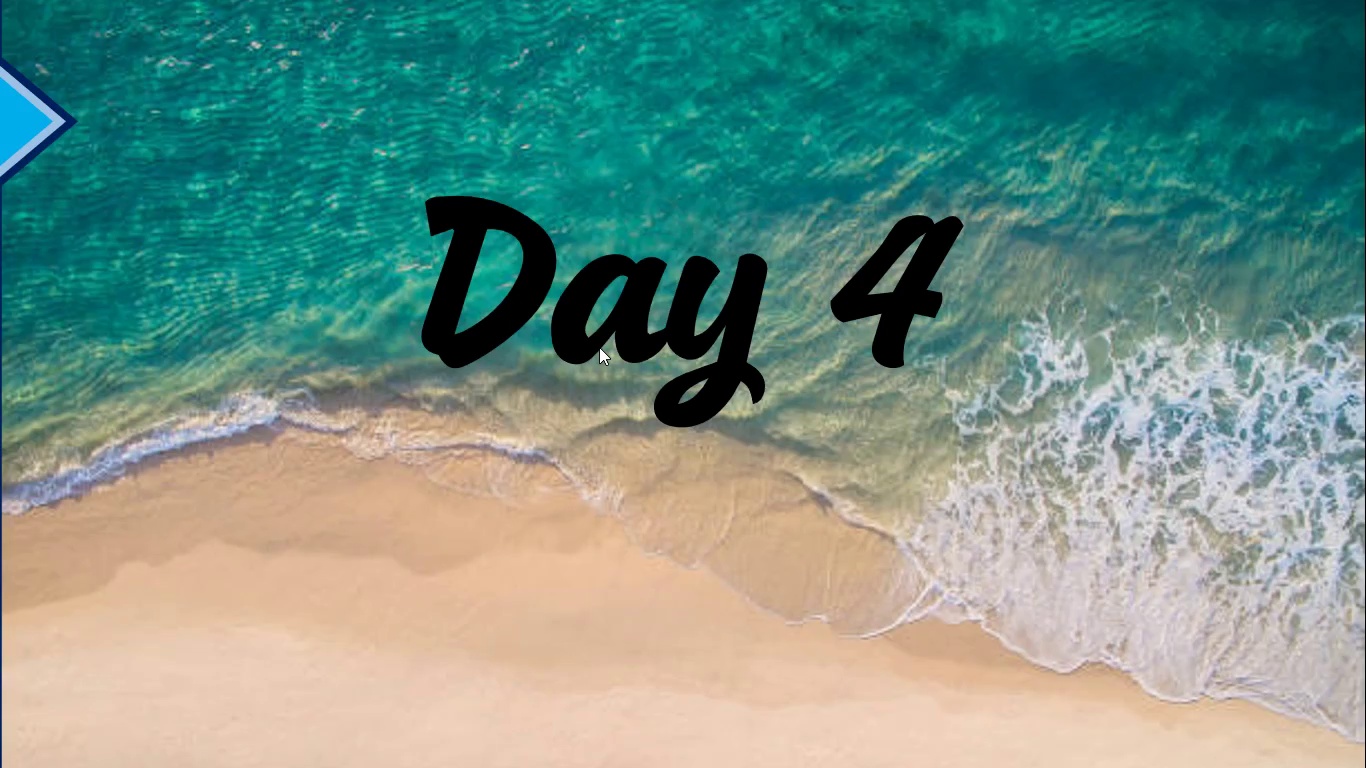 
key(Space)
 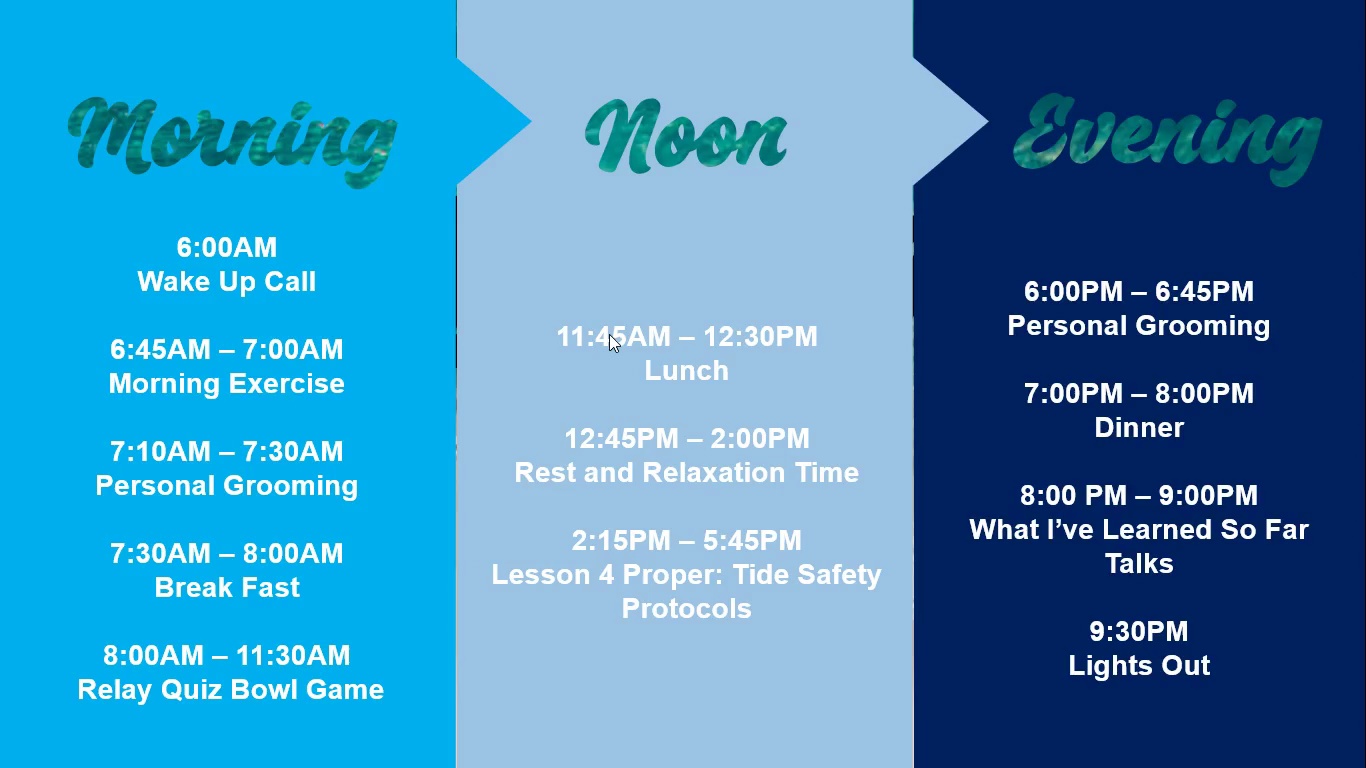 
key(Escape)
 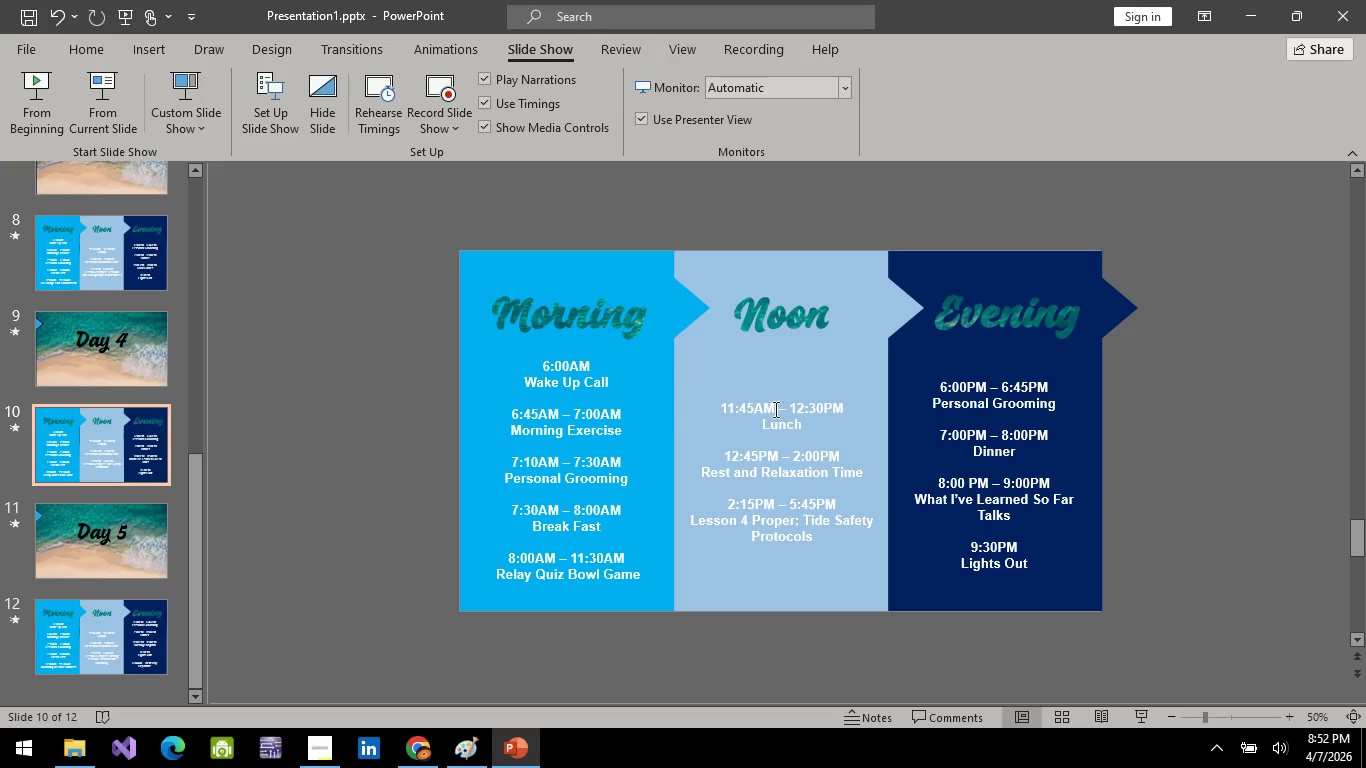 
left_click([817, 354])
 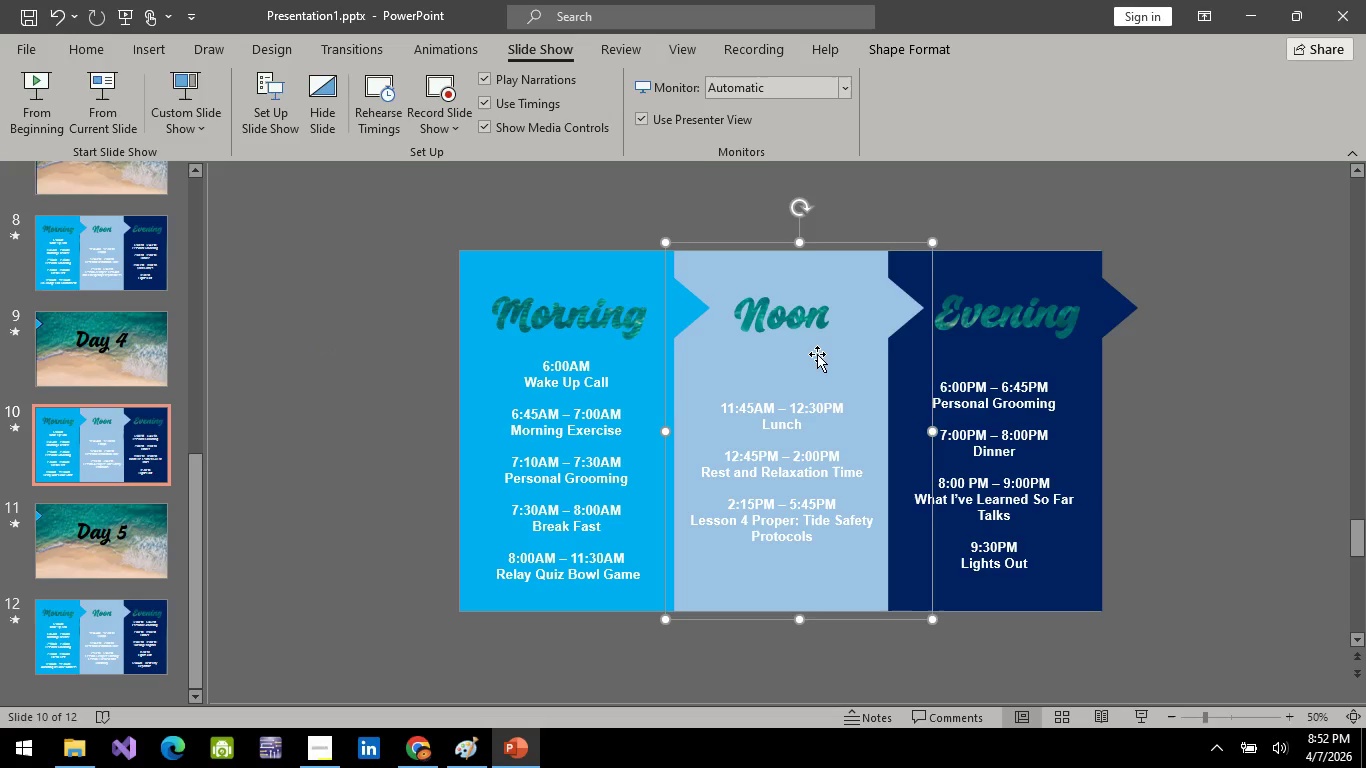 
key(ArrowLeft)
 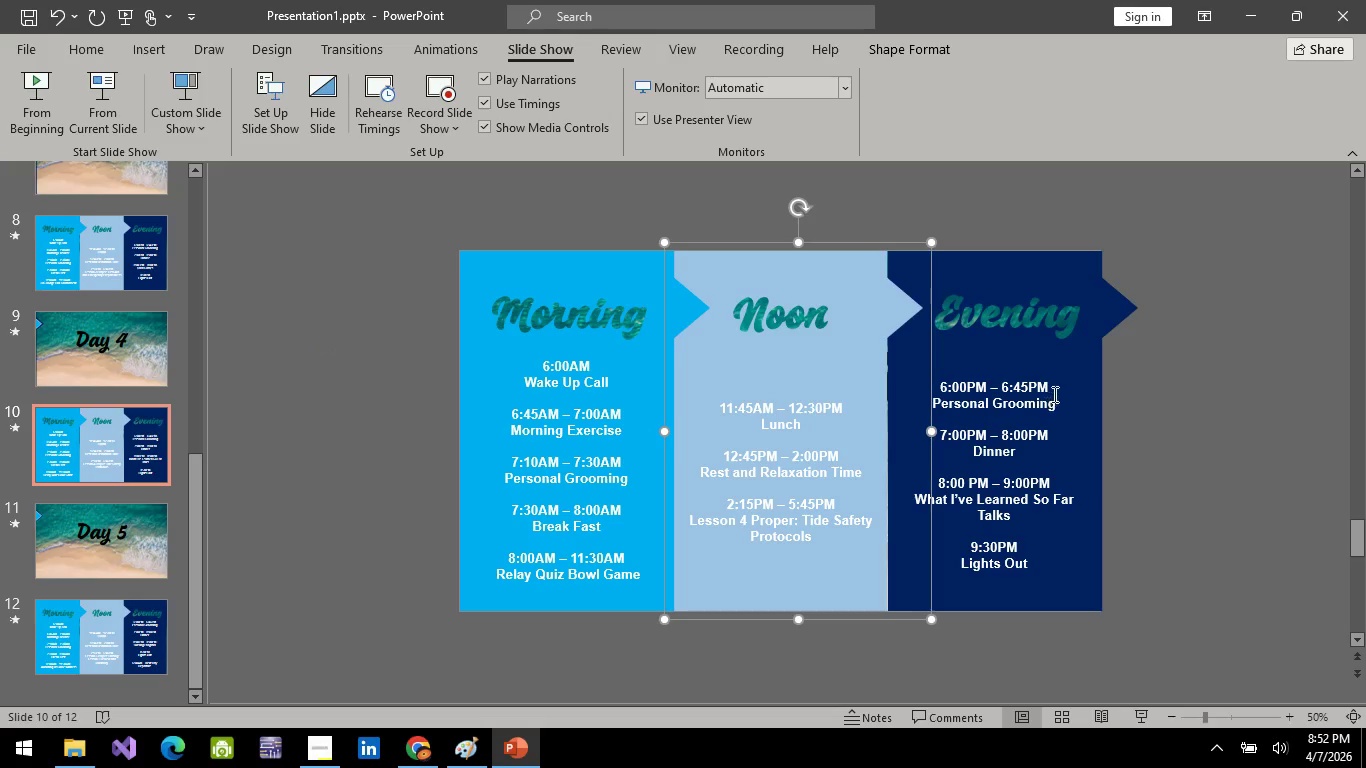 
left_click([1071, 360])
 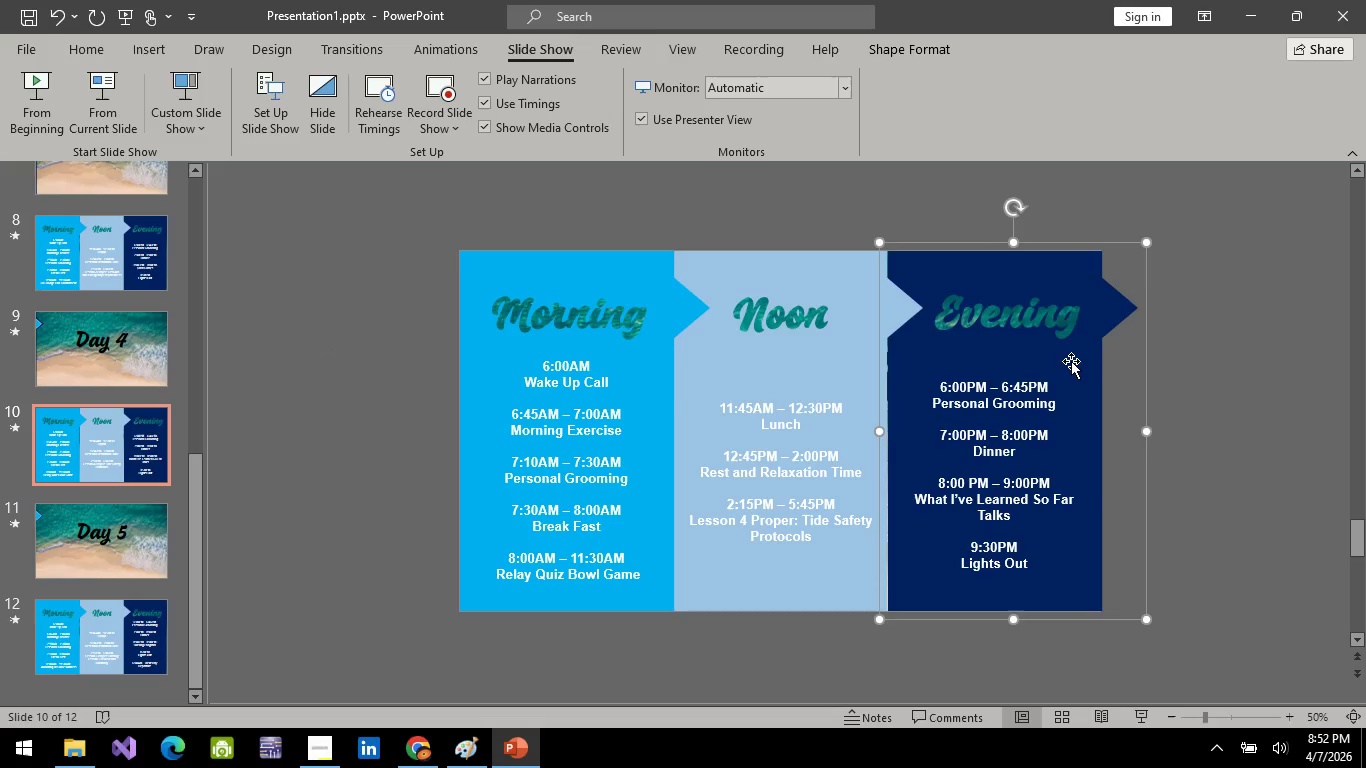 
key(ArrowLeft)
 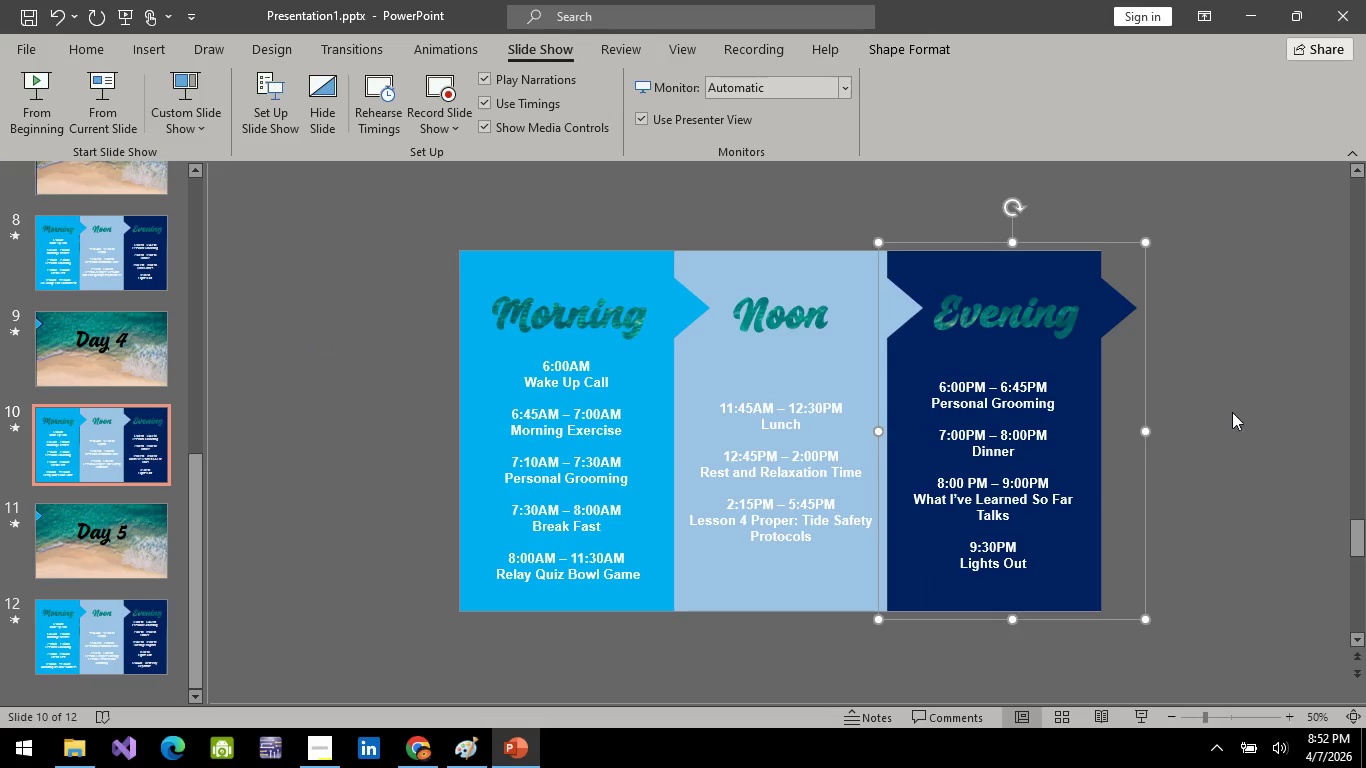 
left_click([1236, 415])
 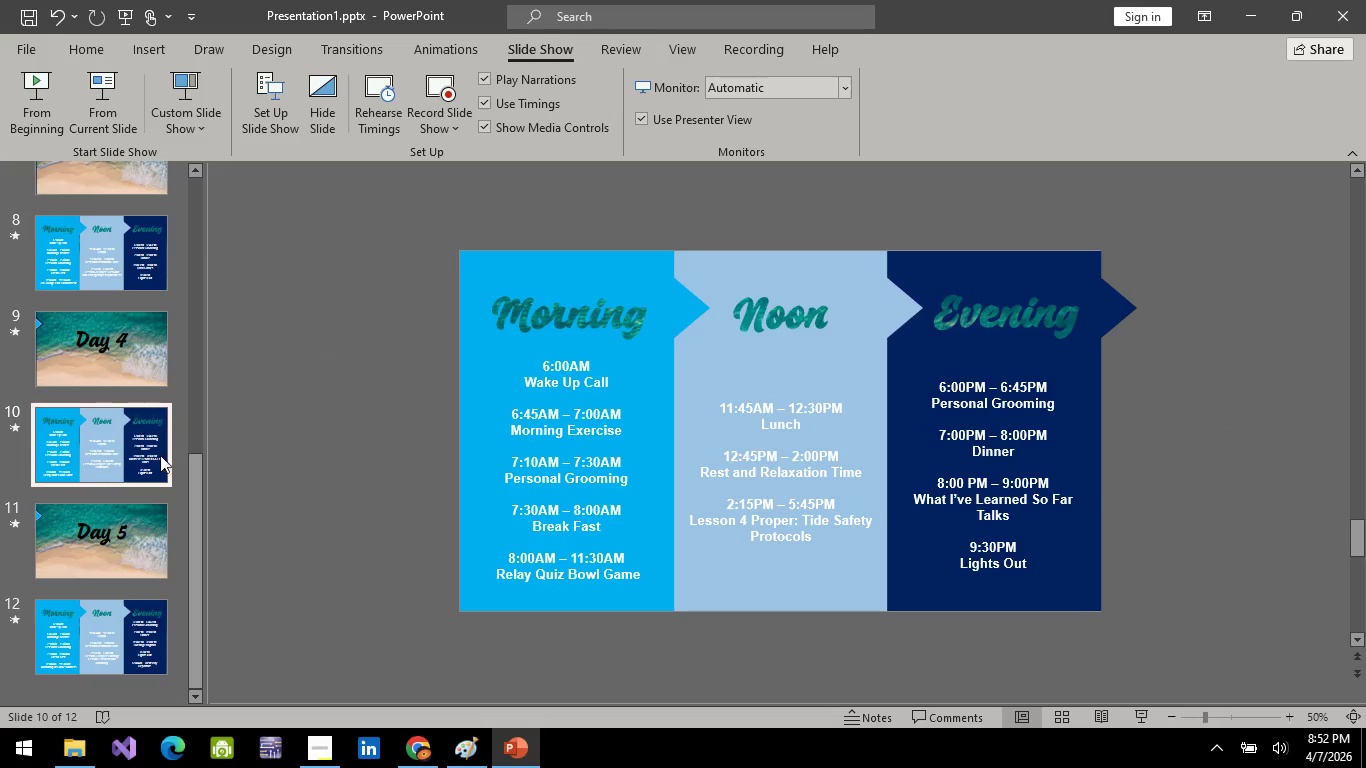 
left_click([119, 623])
 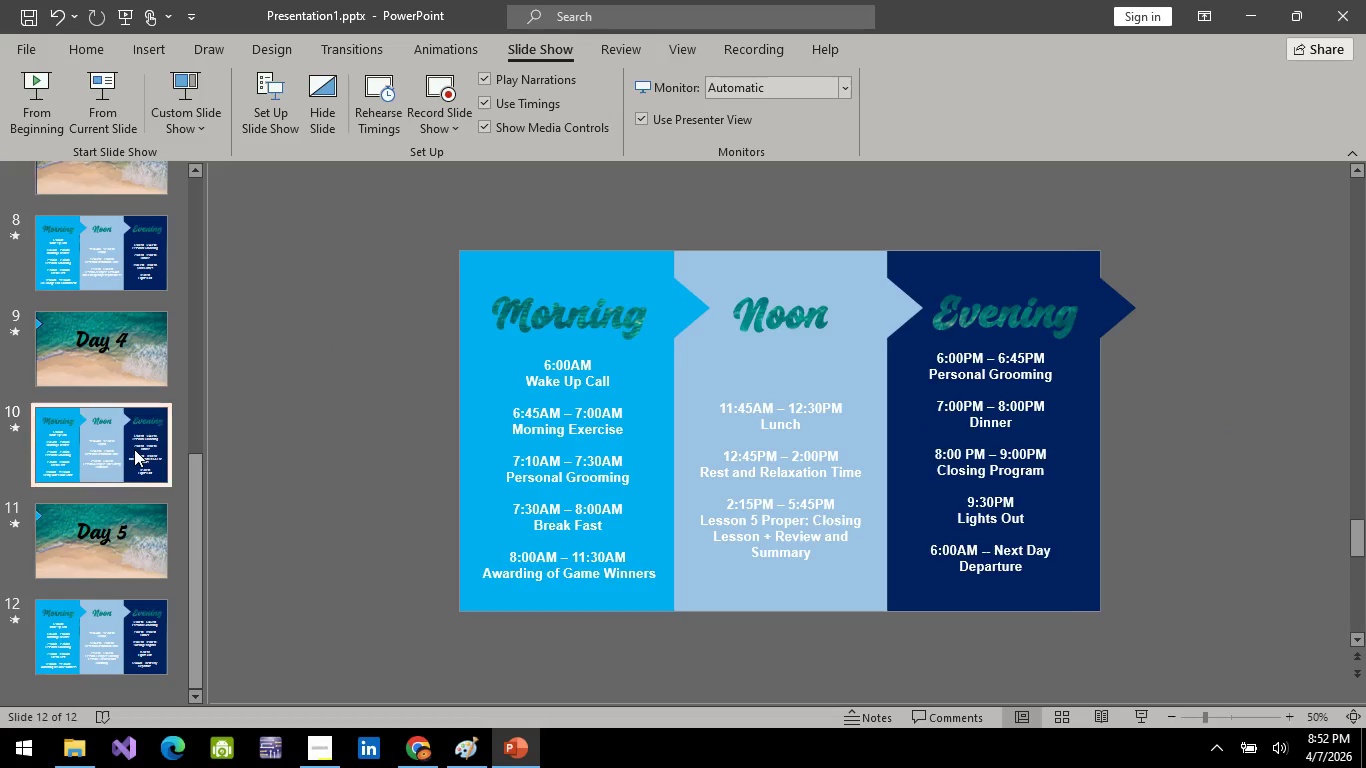 
double_click([128, 521])
 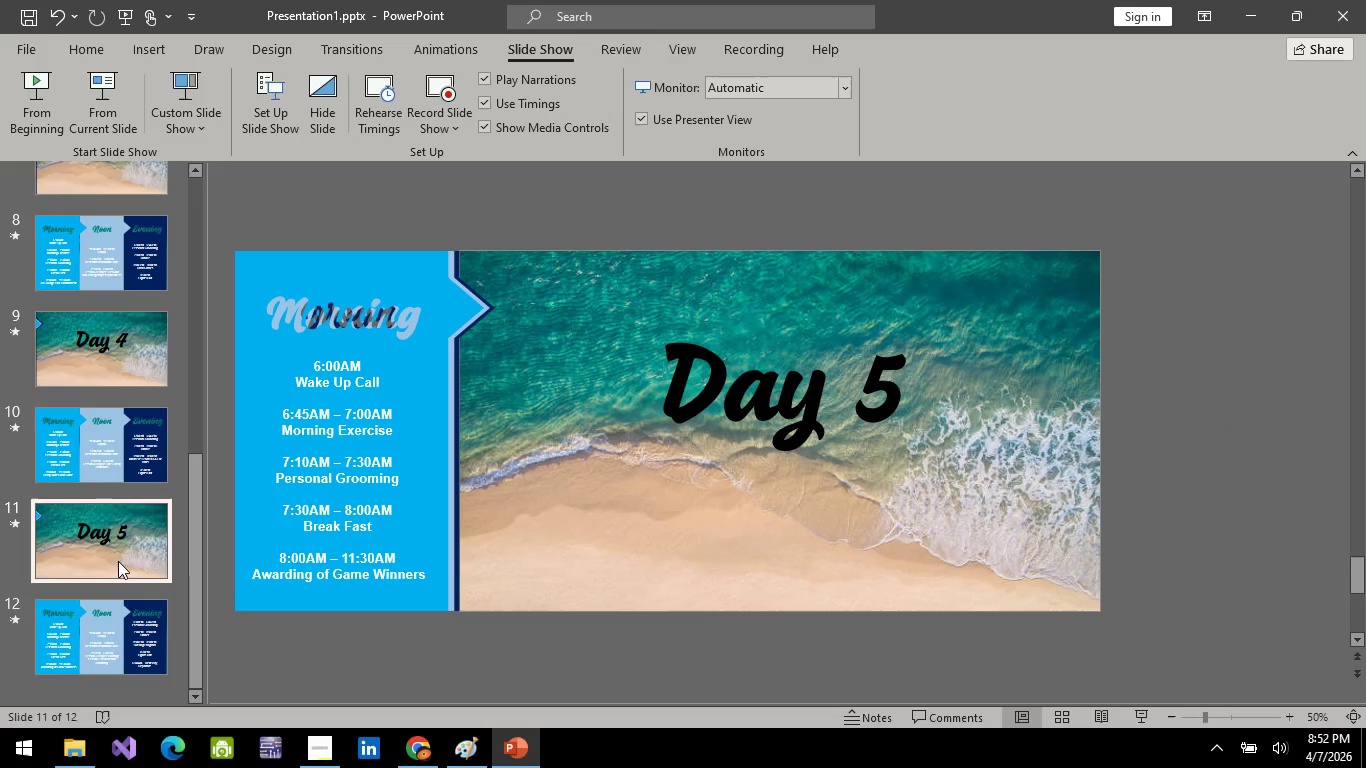 
left_click([115, 651])
 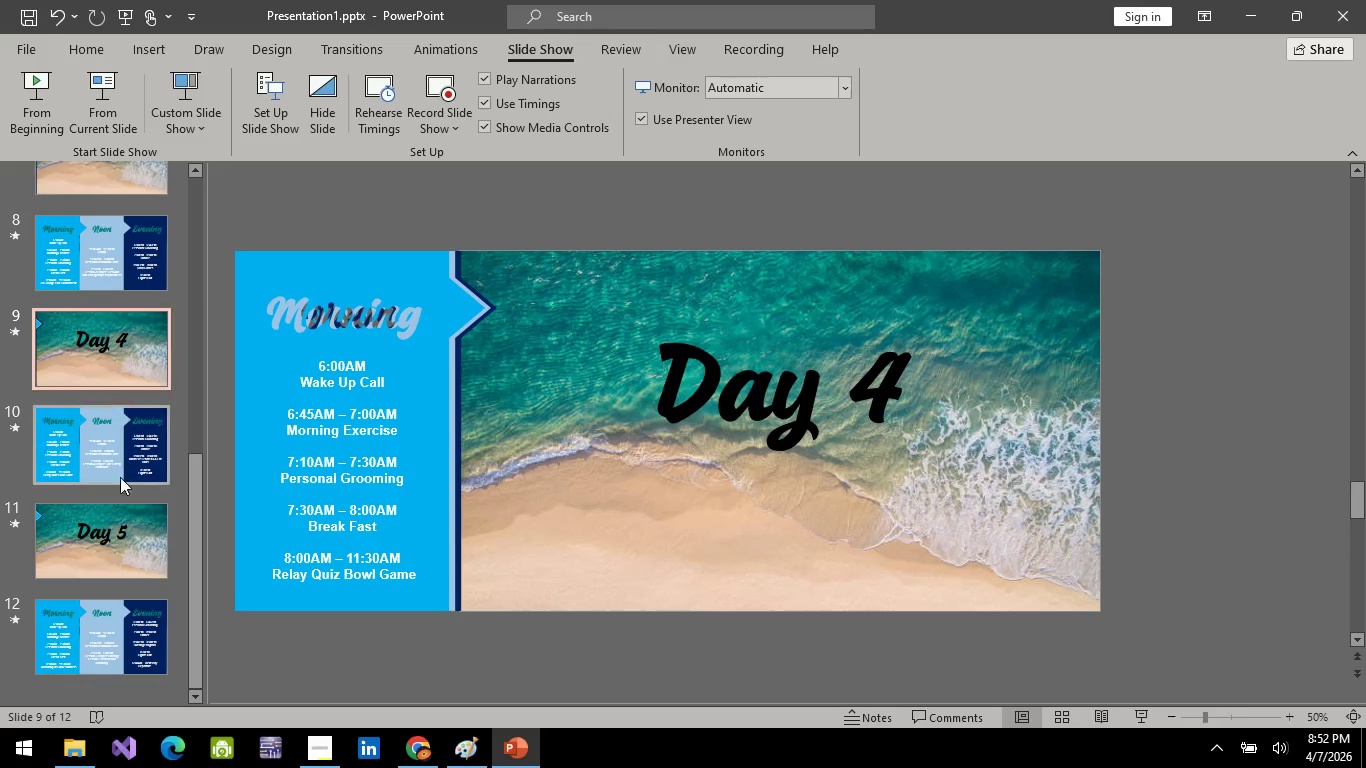 
double_click([120, 521])
 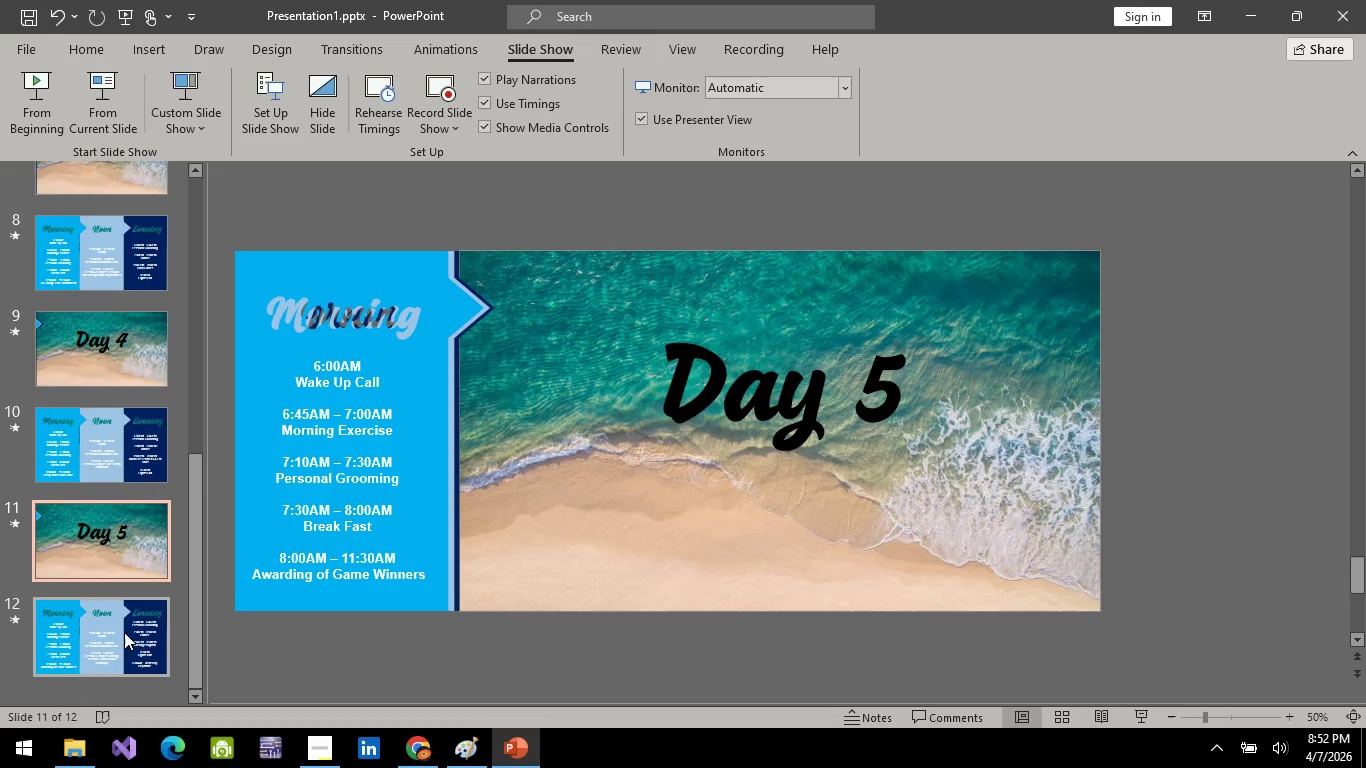 
left_click([124, 633])
 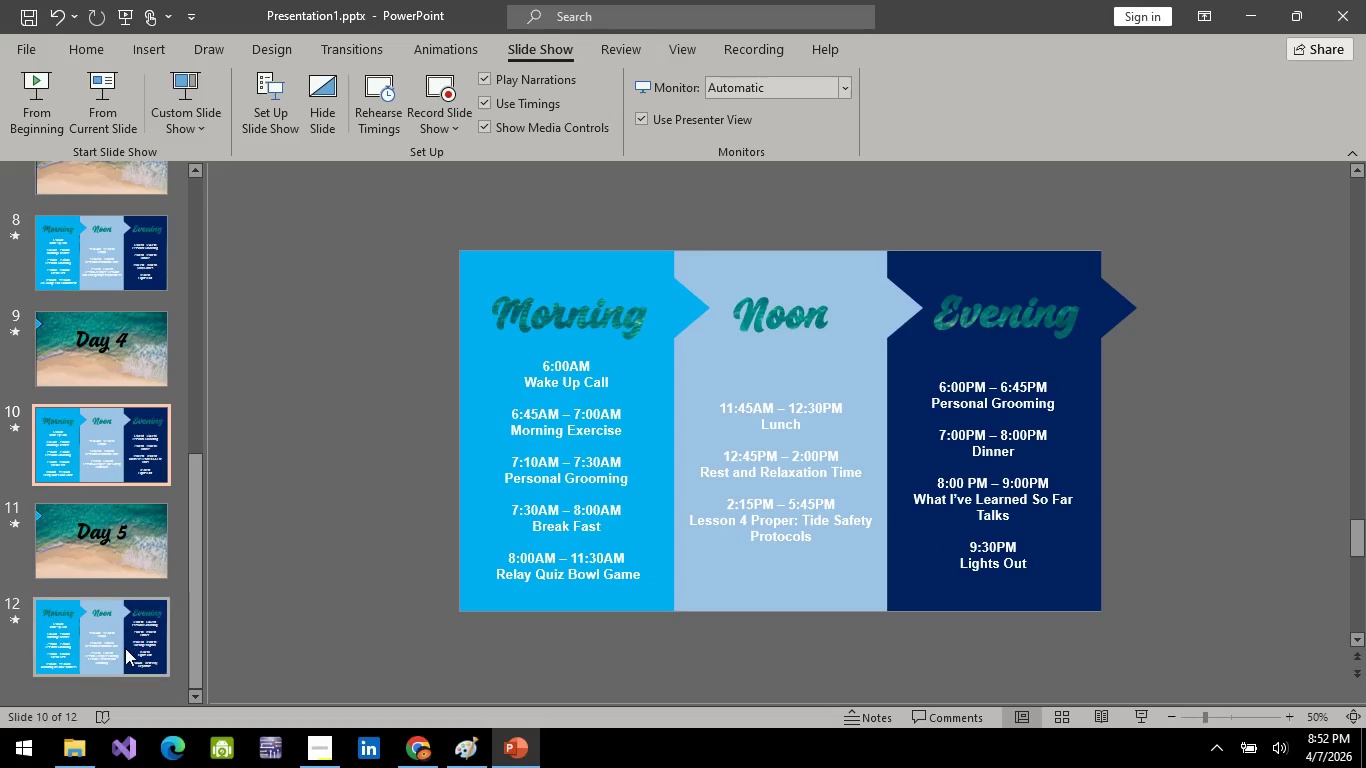 
left_click([125, 649])
 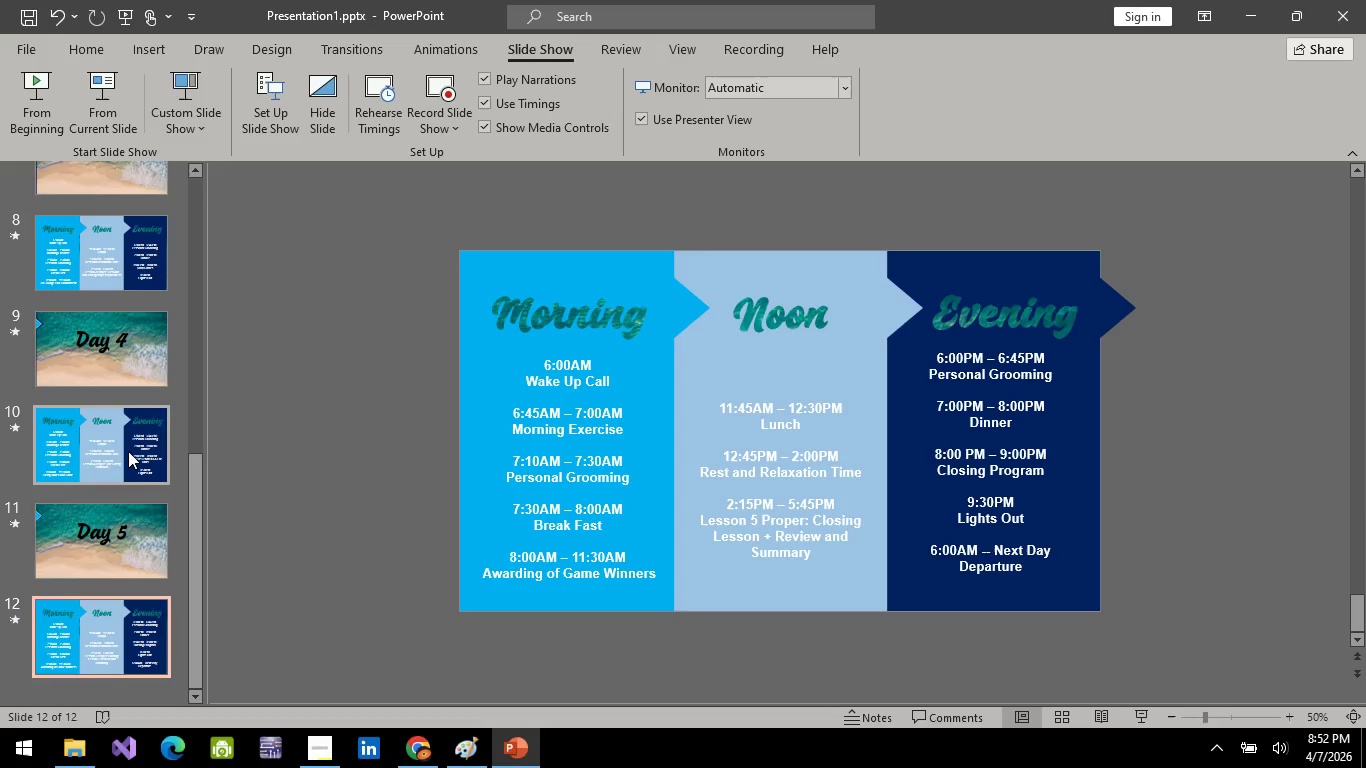 
left_click([128, 451])
 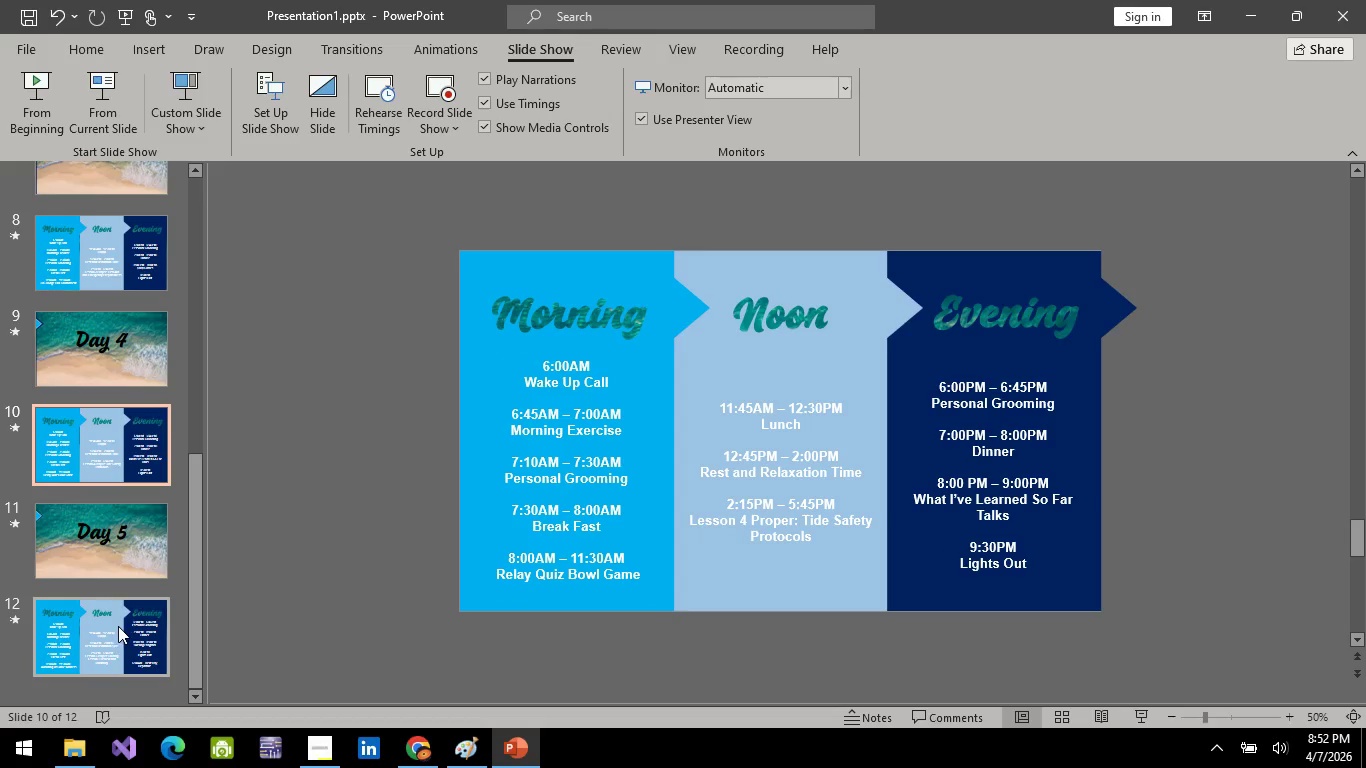 
left_click([118, 629])
 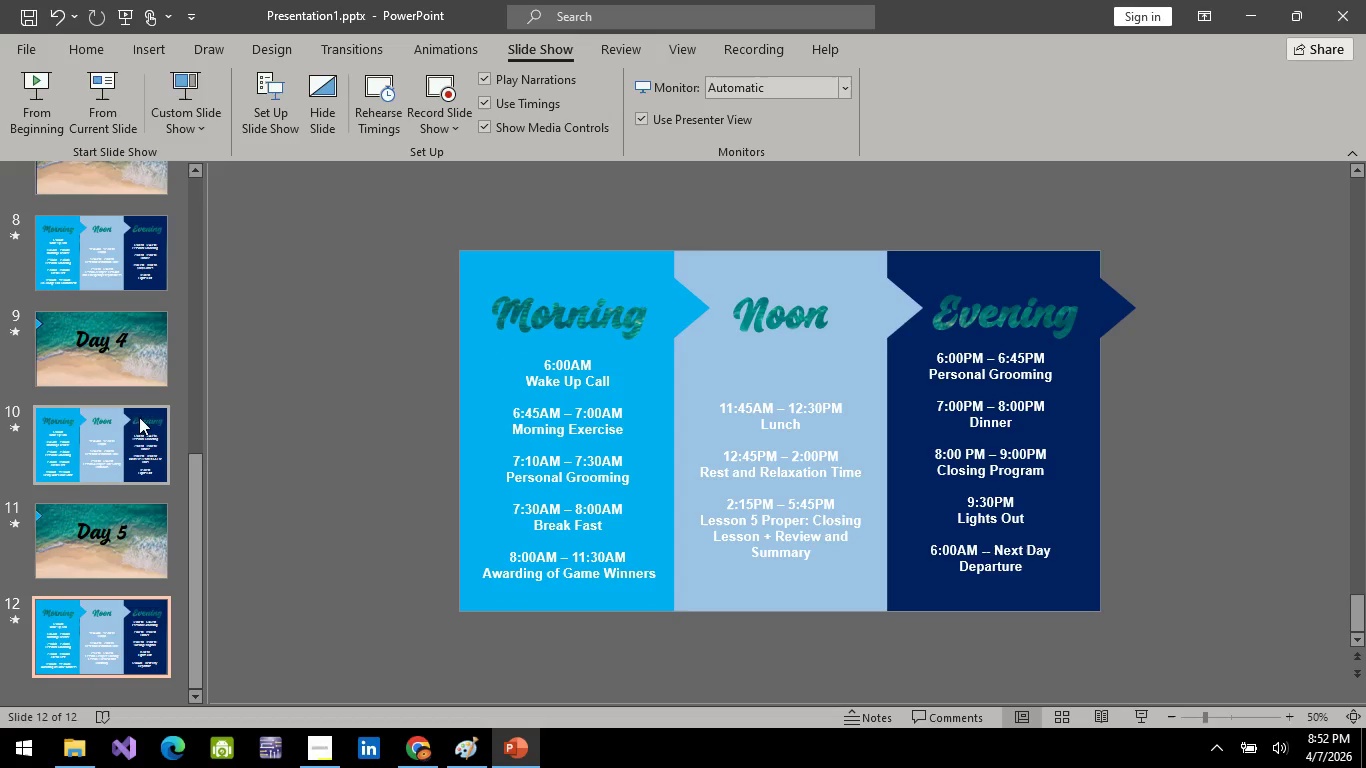 
left_click([130, 440])
 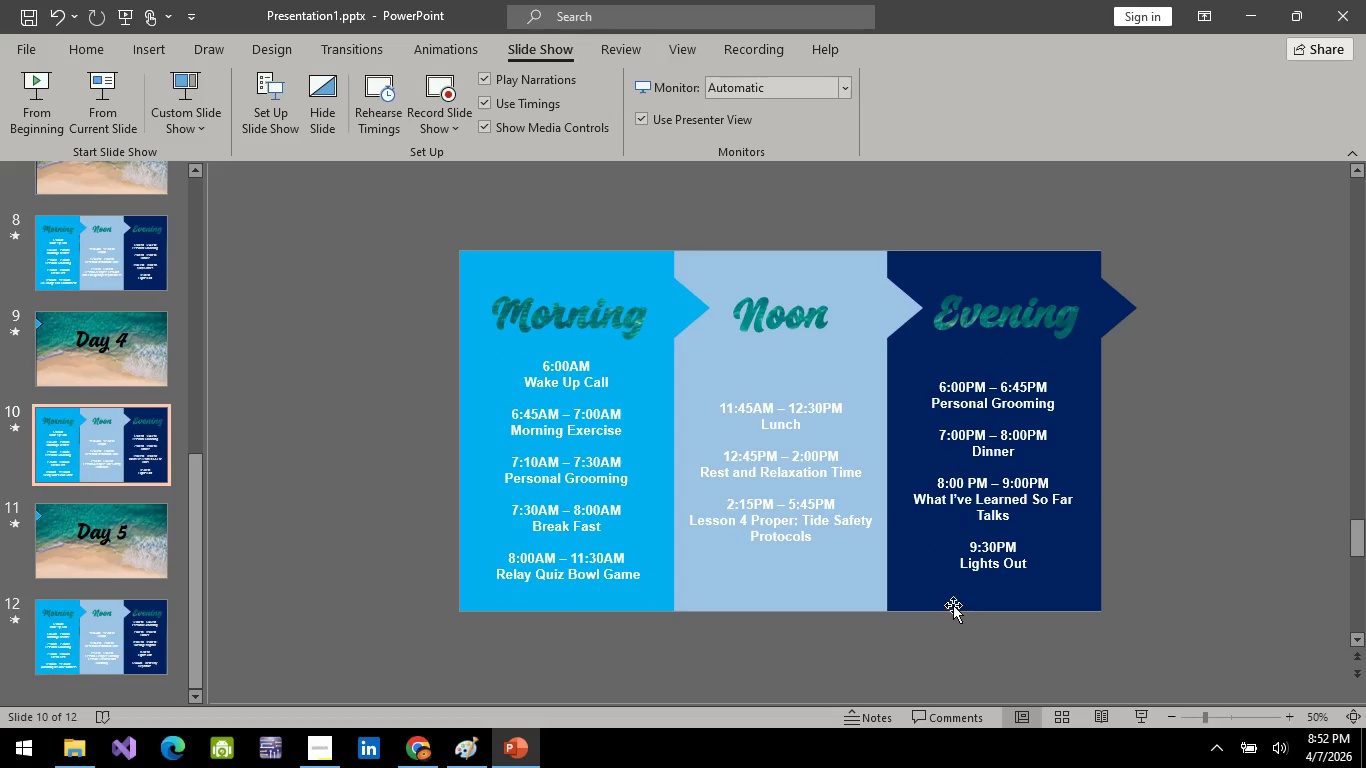 
left_click([944, 587])
 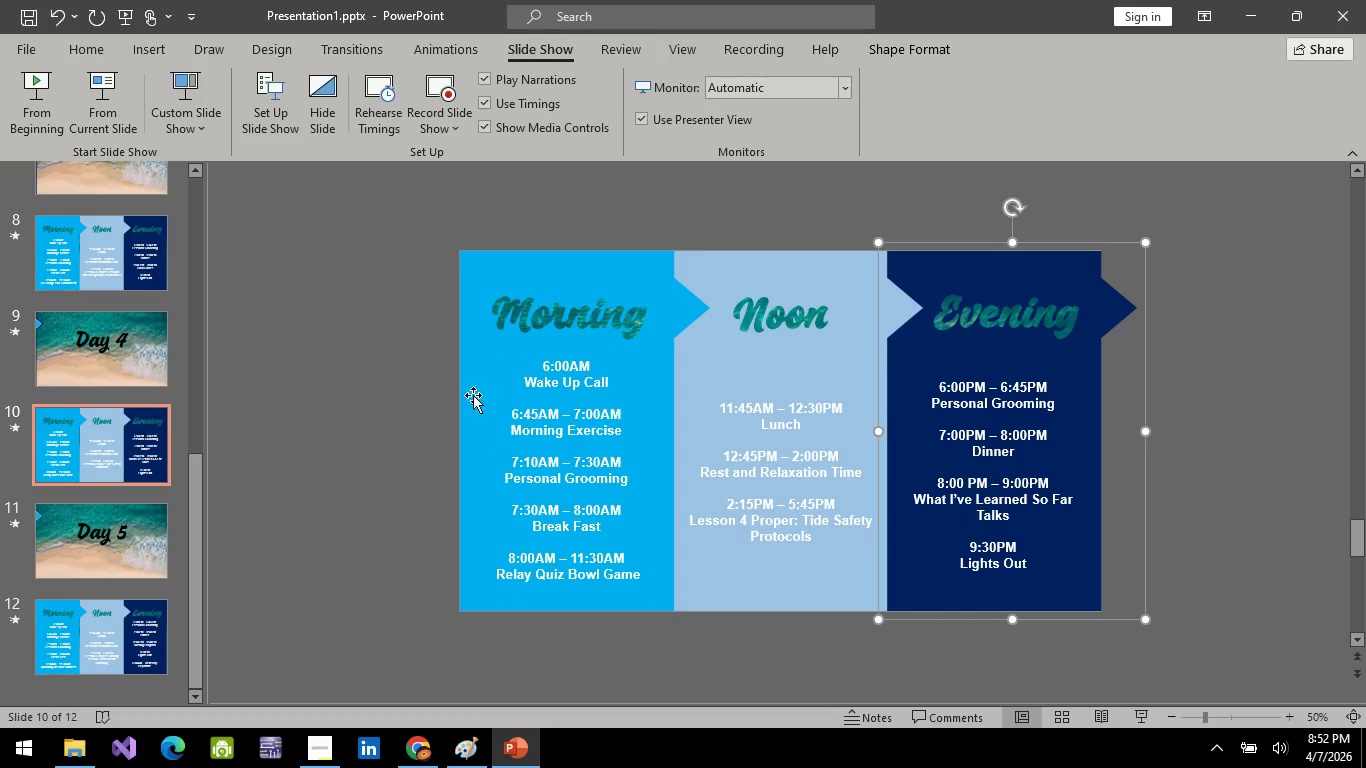 
left_click([478, 355])
 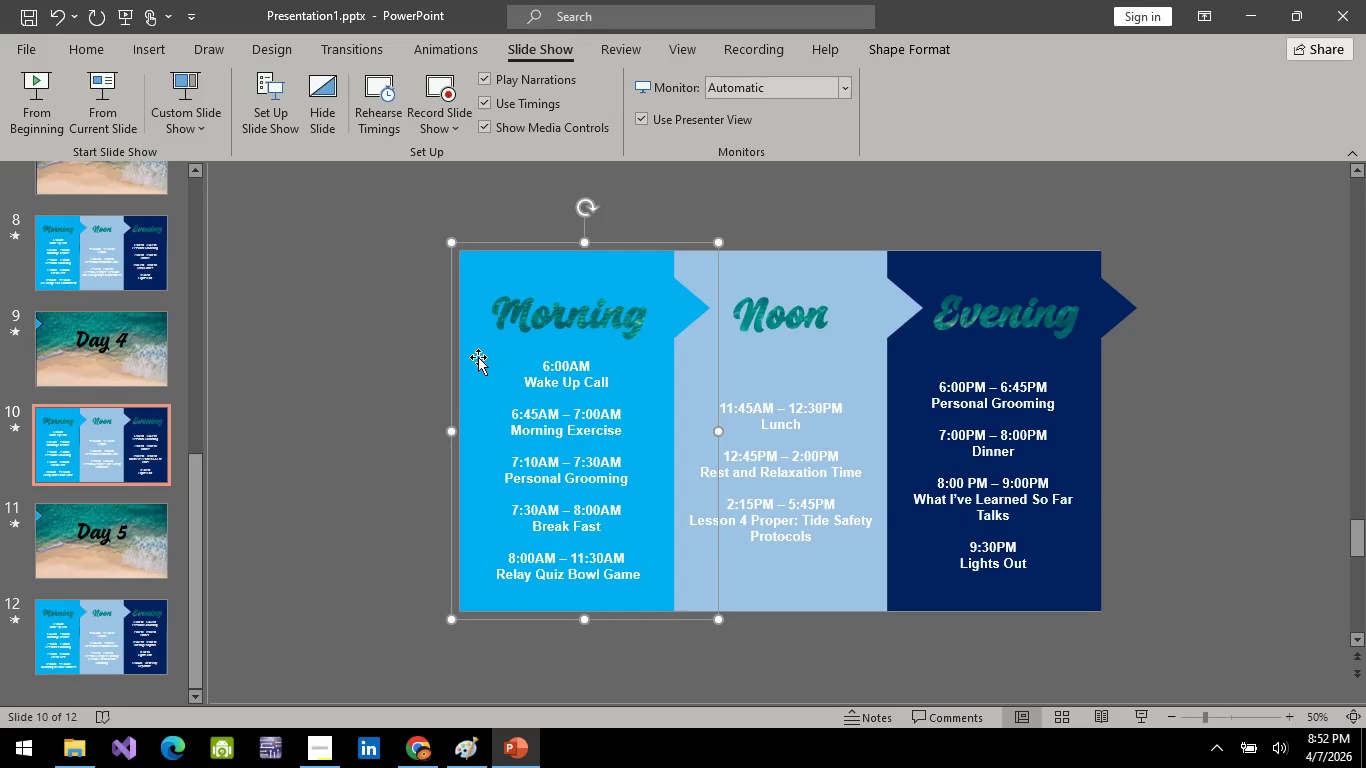 
key(ArrowLeft)
 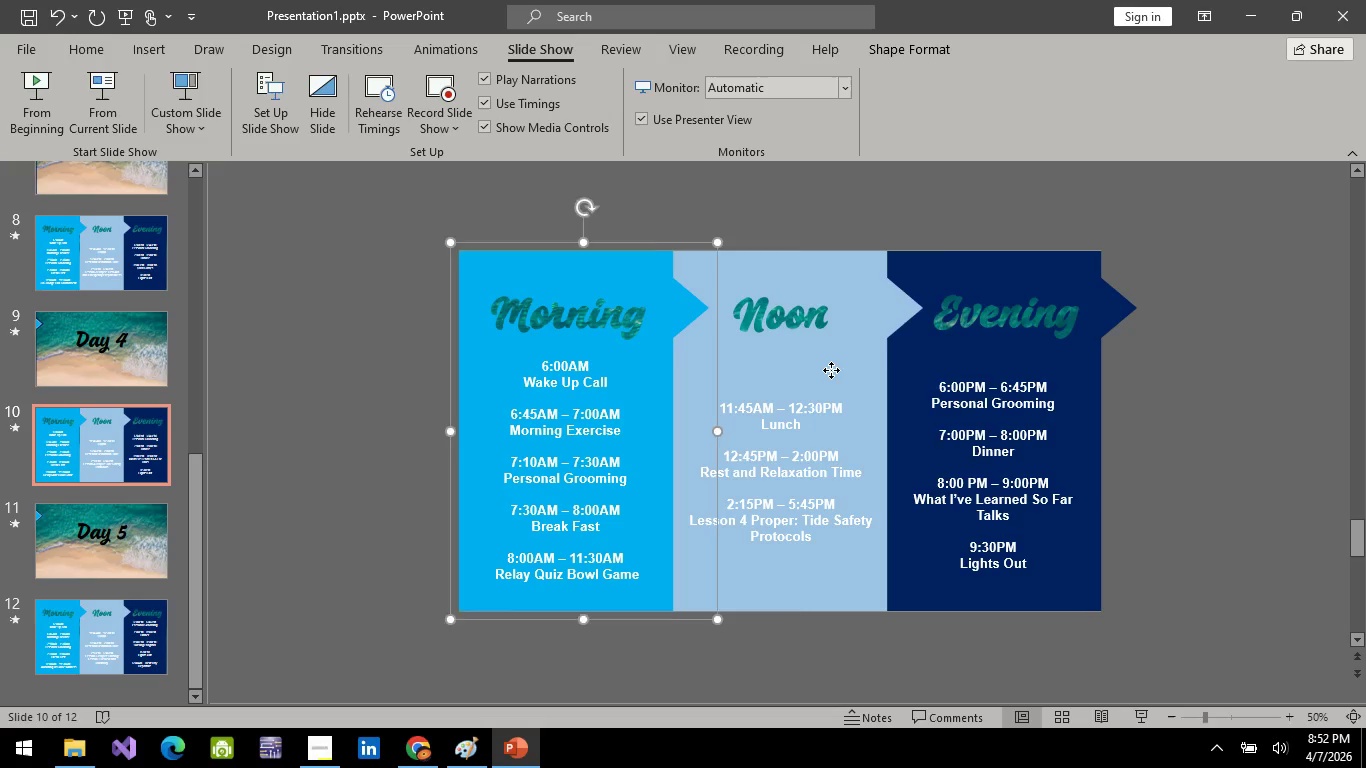 
left_click([831, 370])
 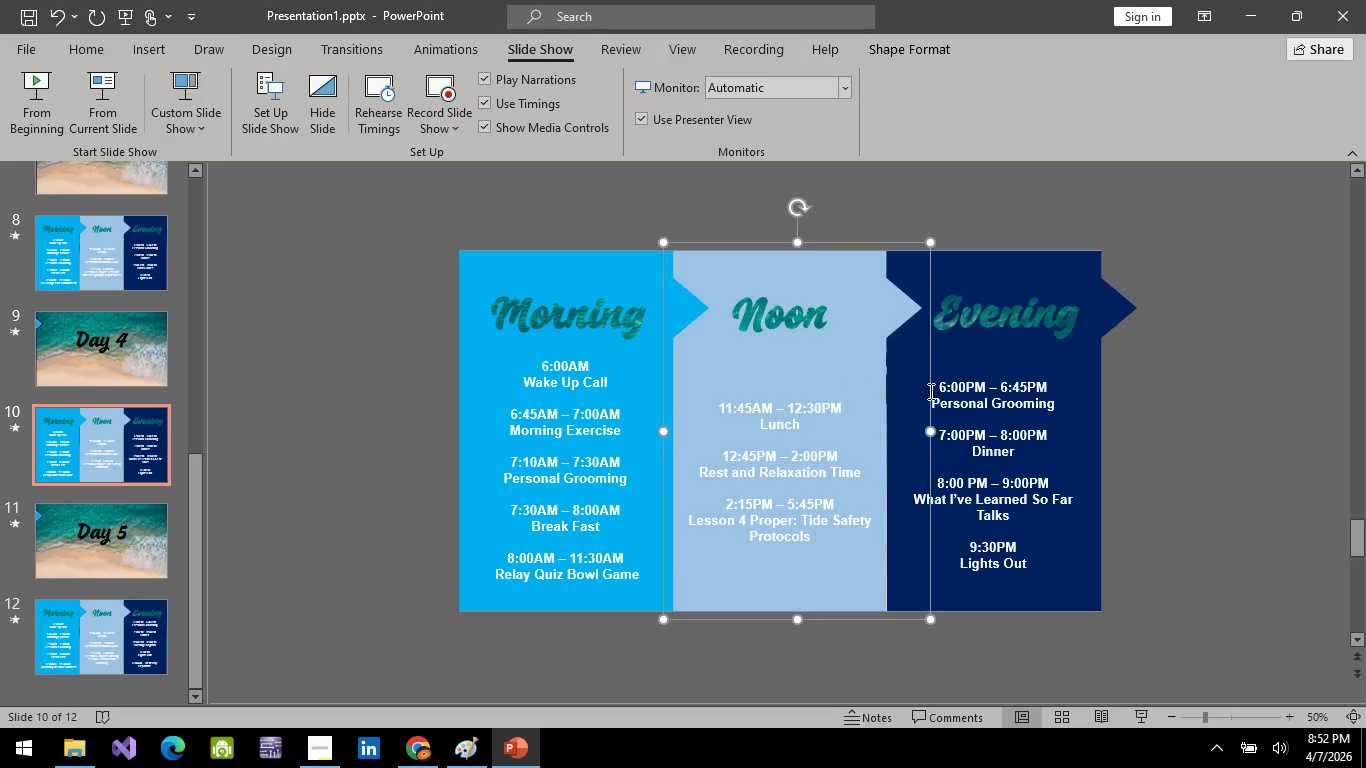 
key(ArrowLeft)
 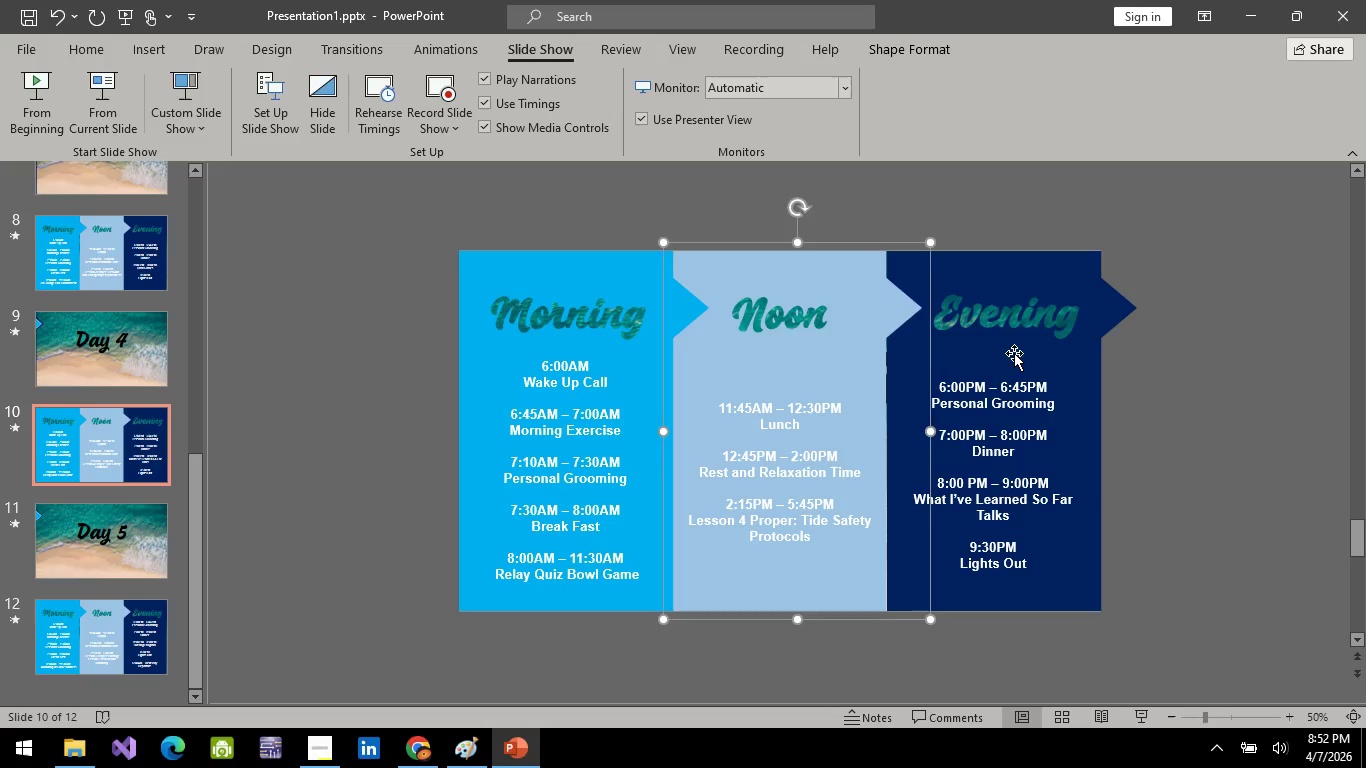 
left_click([1014, 353])
 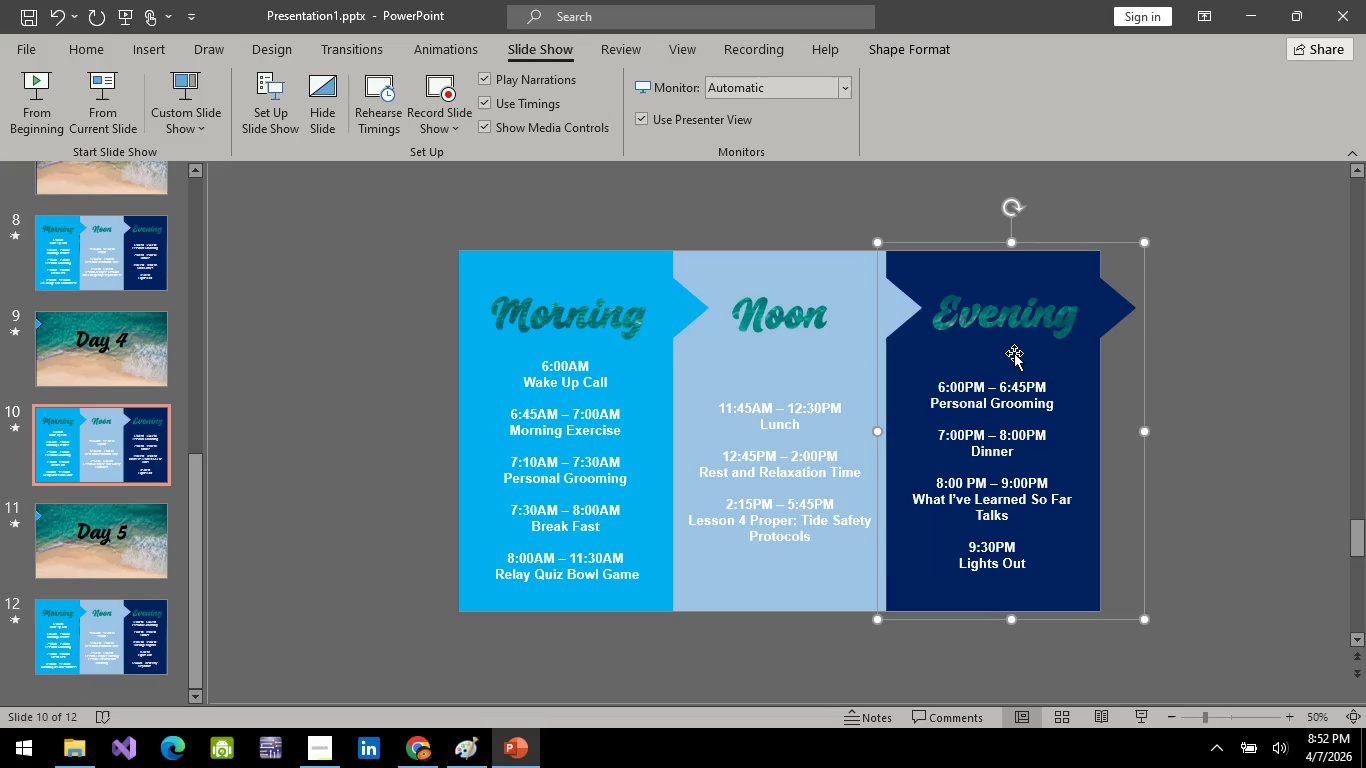 
key(ArrowLeft)
 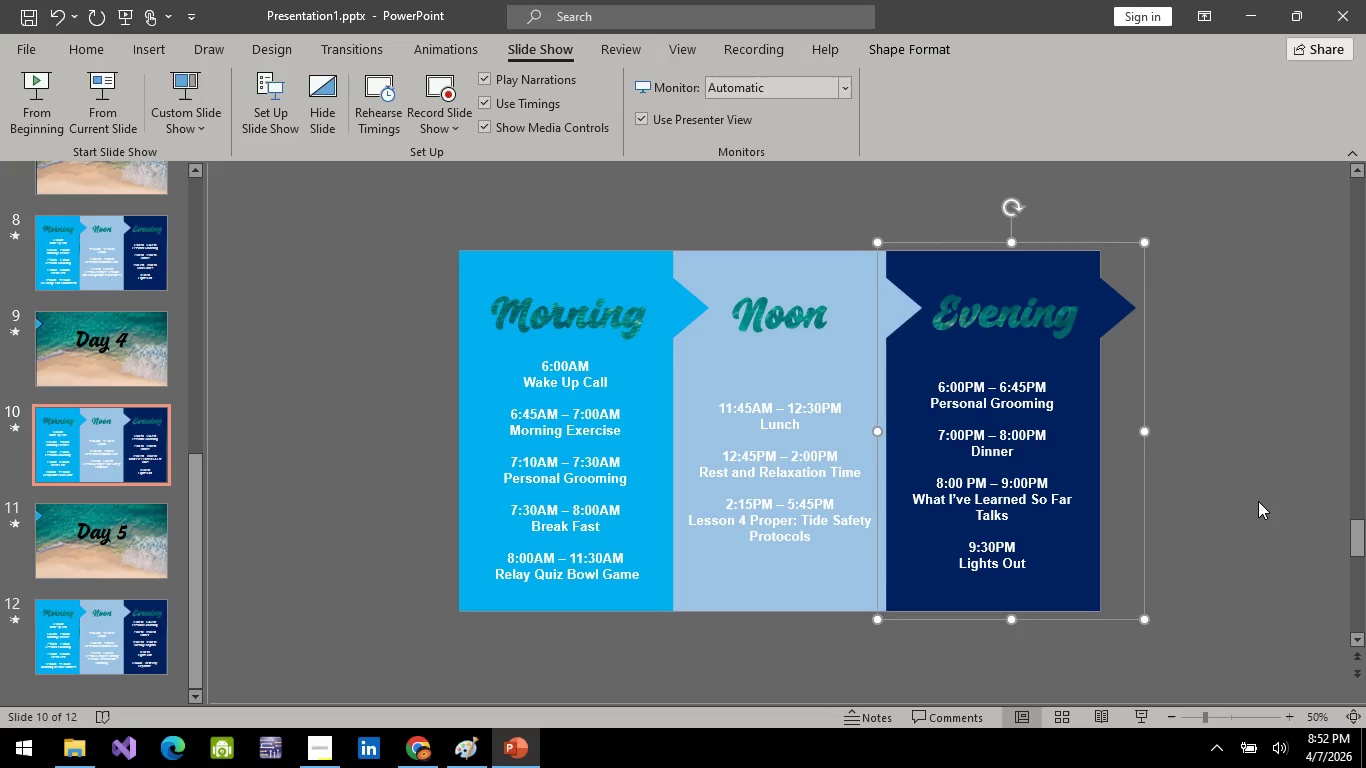 
left_click([1259, 501])
 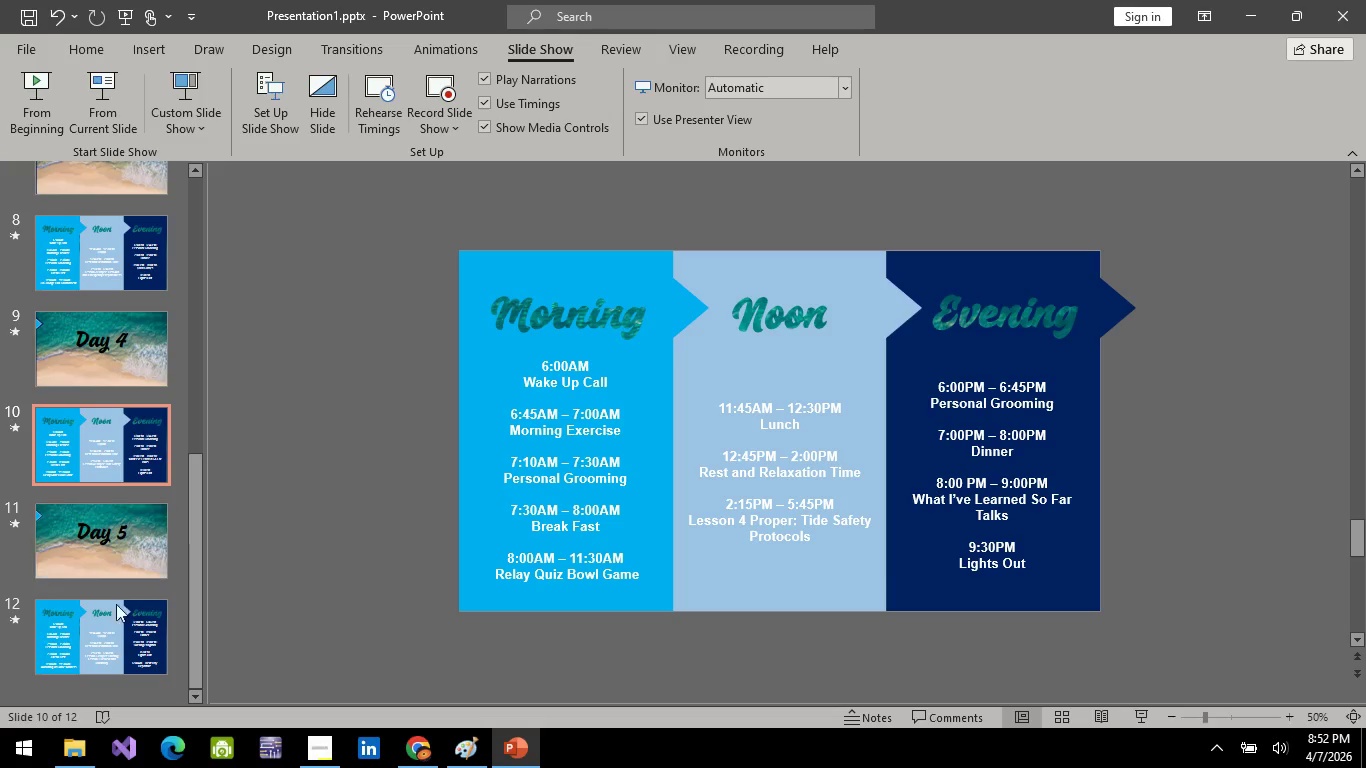 
left_click([127, 662])
 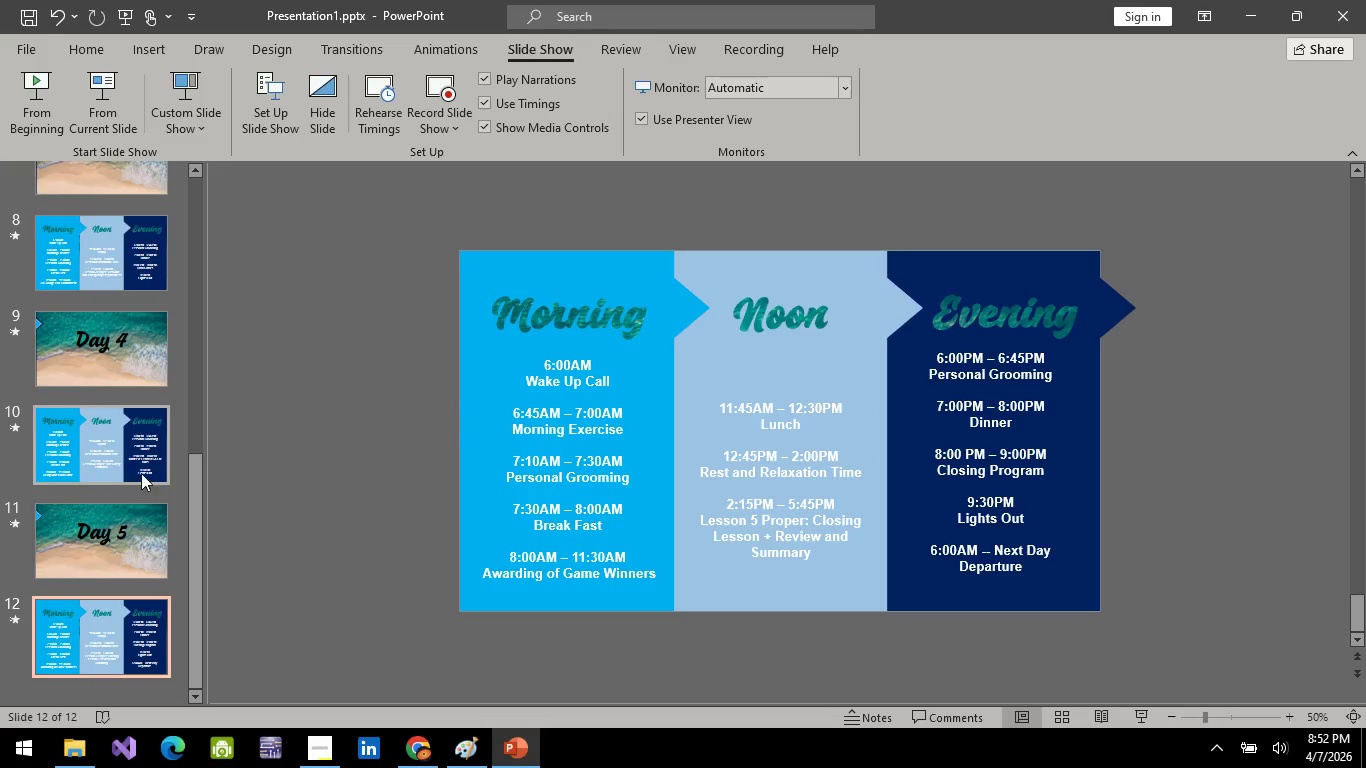 
left_click([139, 461])
 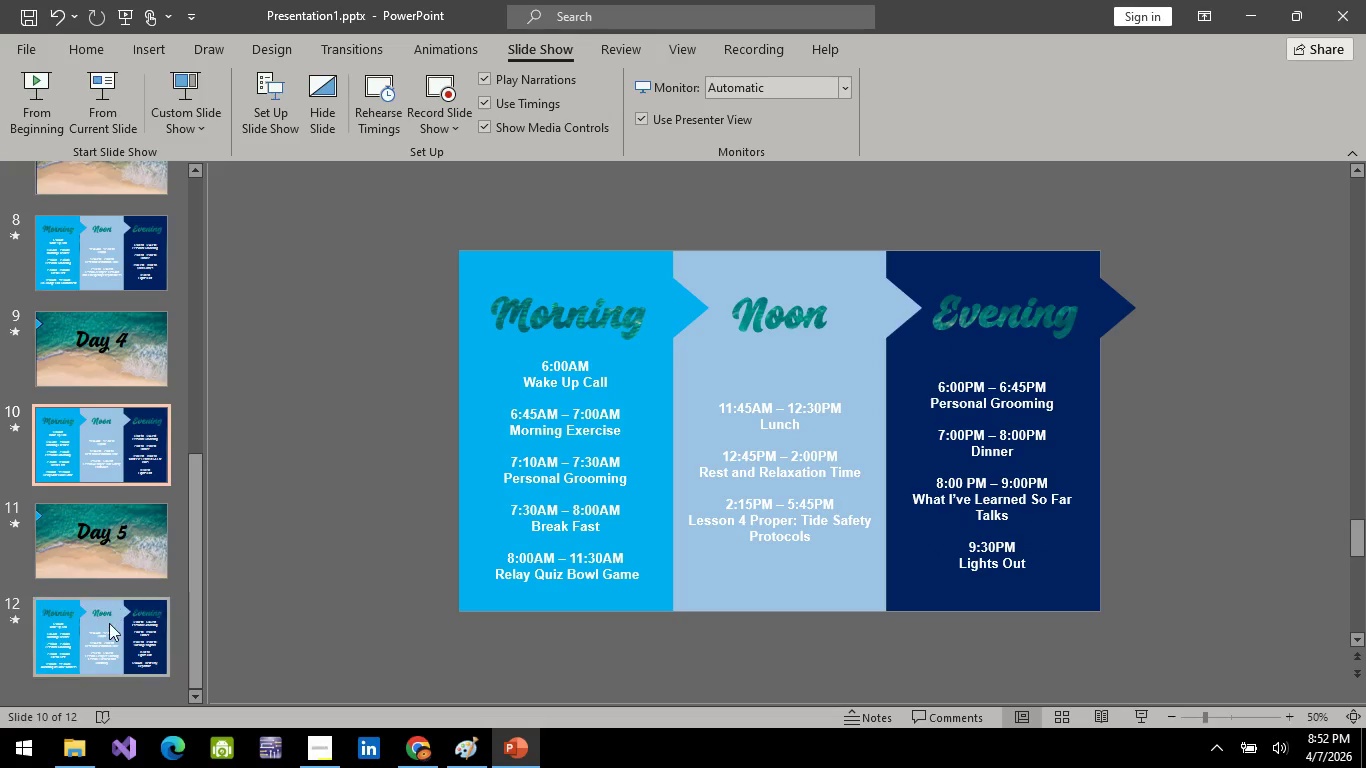 
left_click([109, 623])
 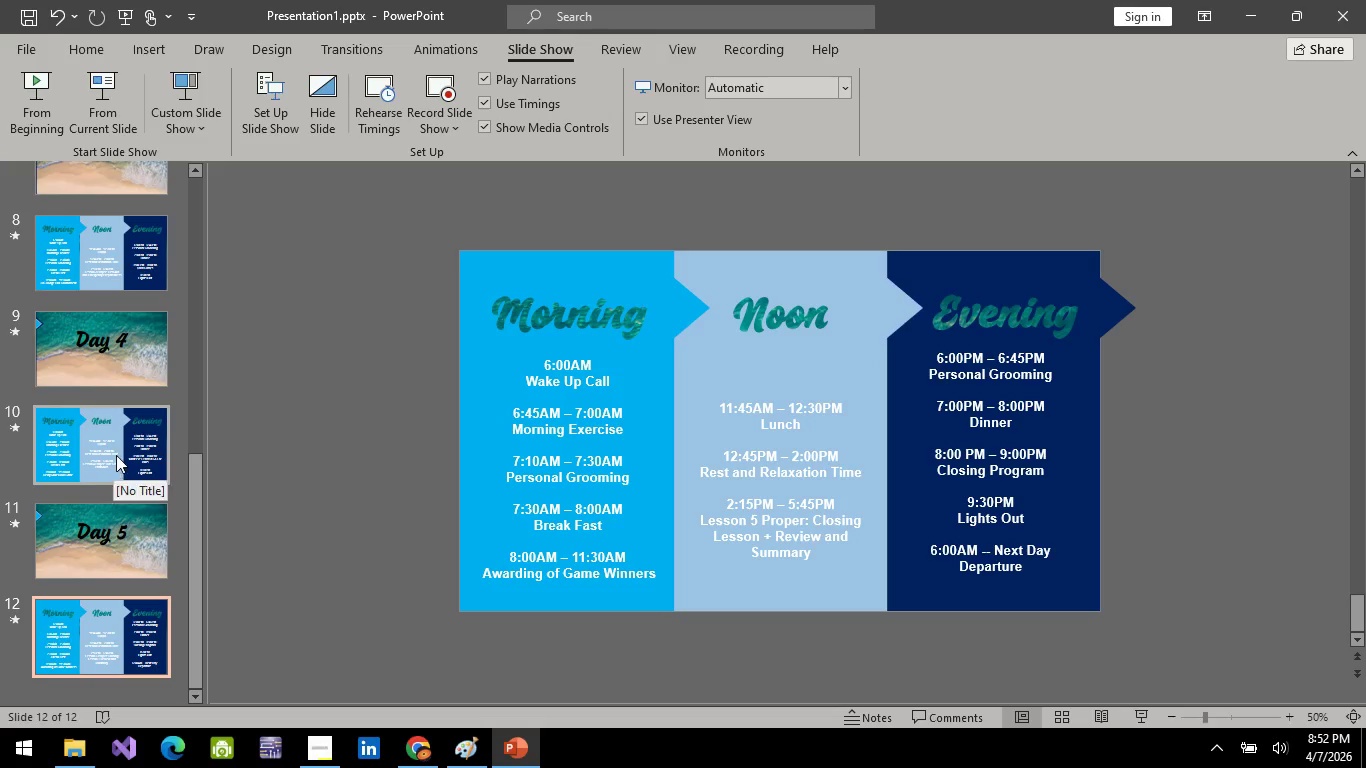 
left_click([116, 455])
 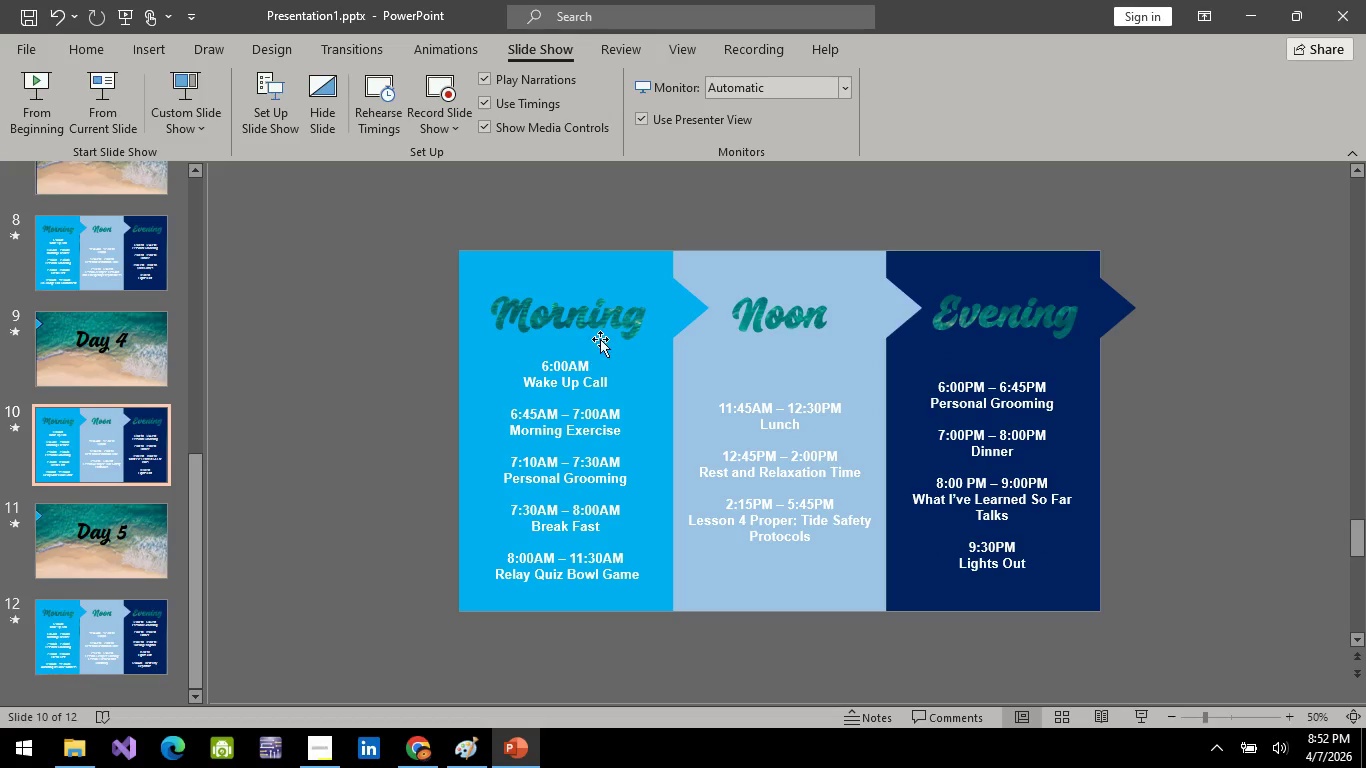 
left_click([602, 338])
 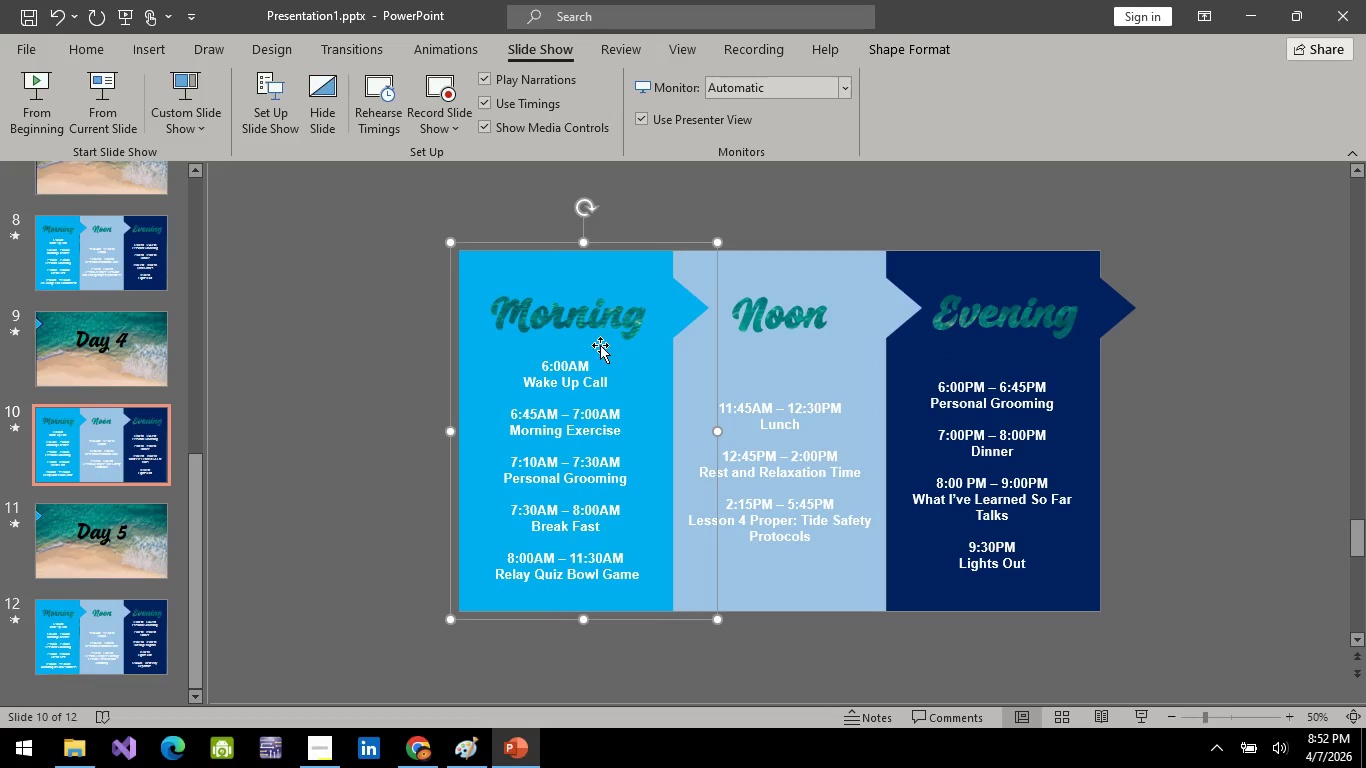 
key(ArrowRight)
 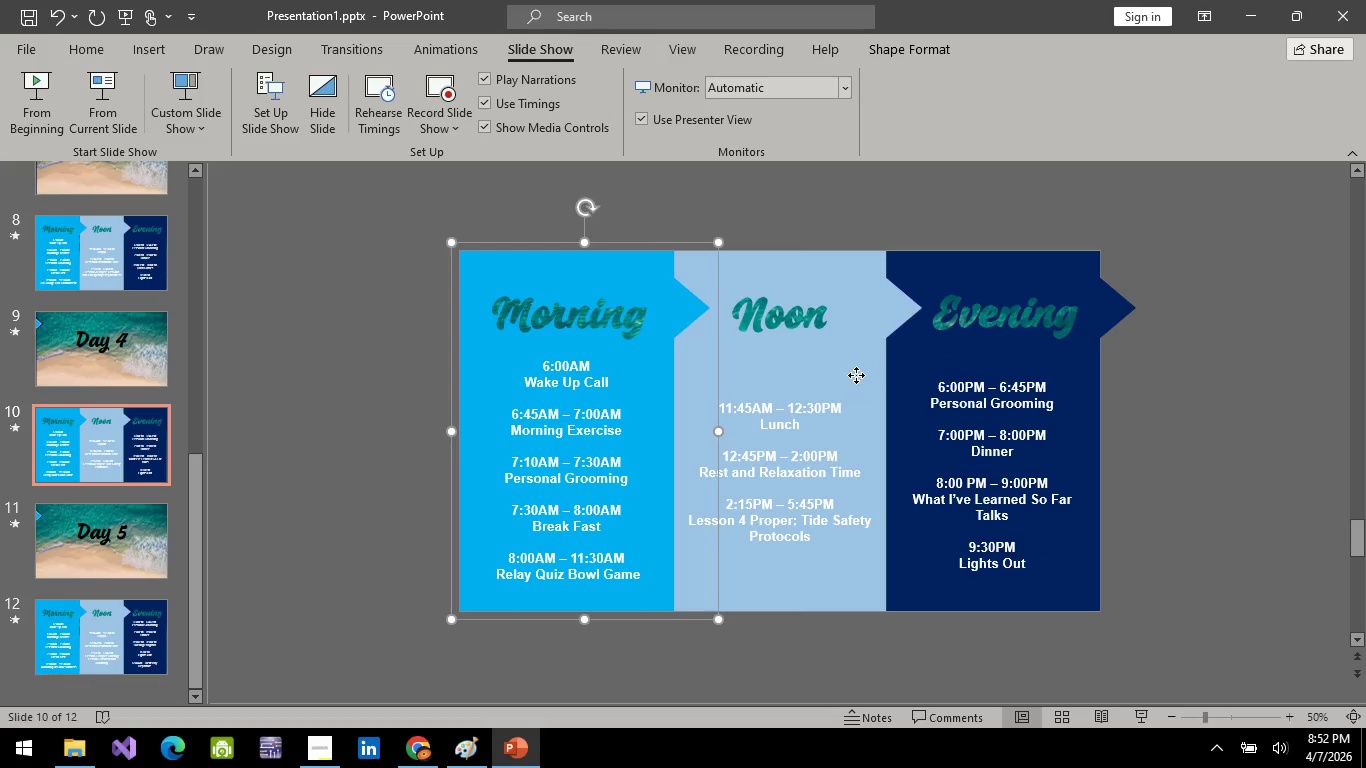 
left_click([856, 375])
 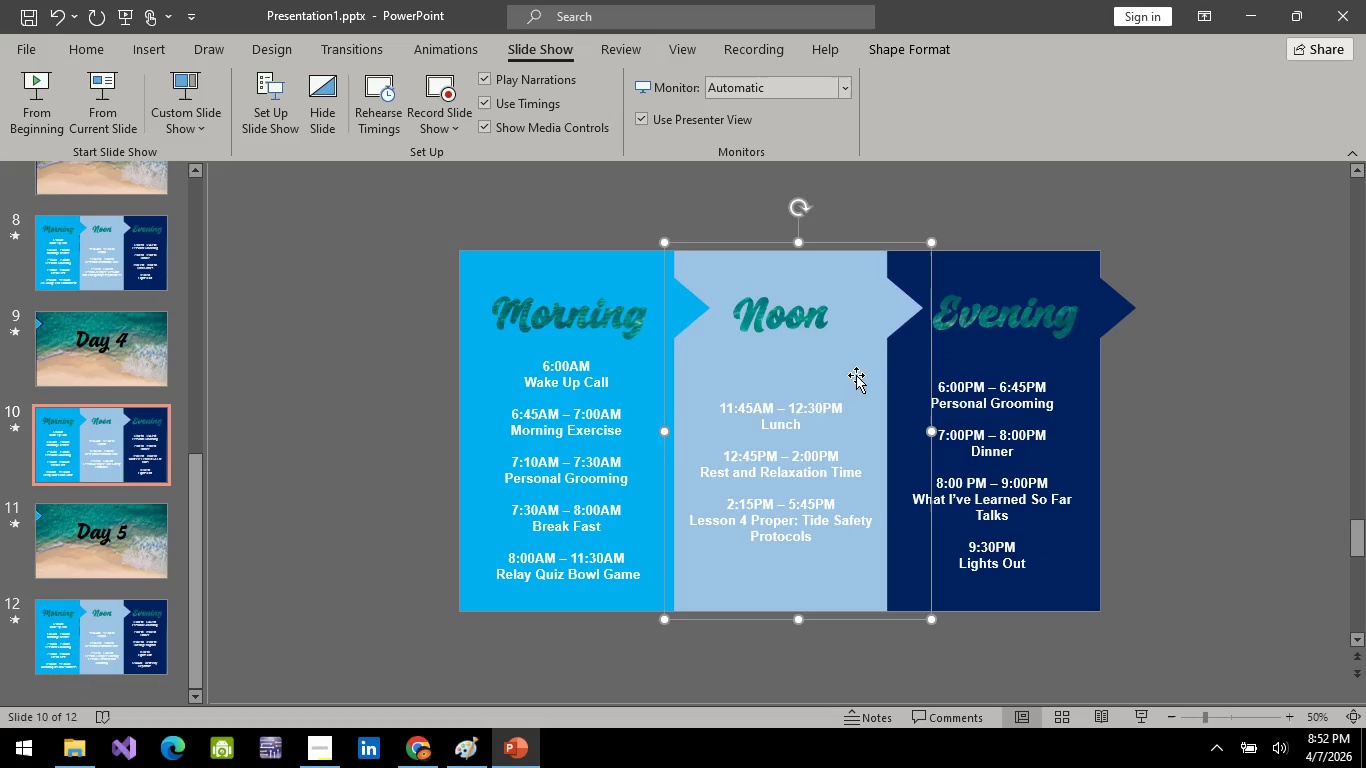 
key(ArrowRight)
 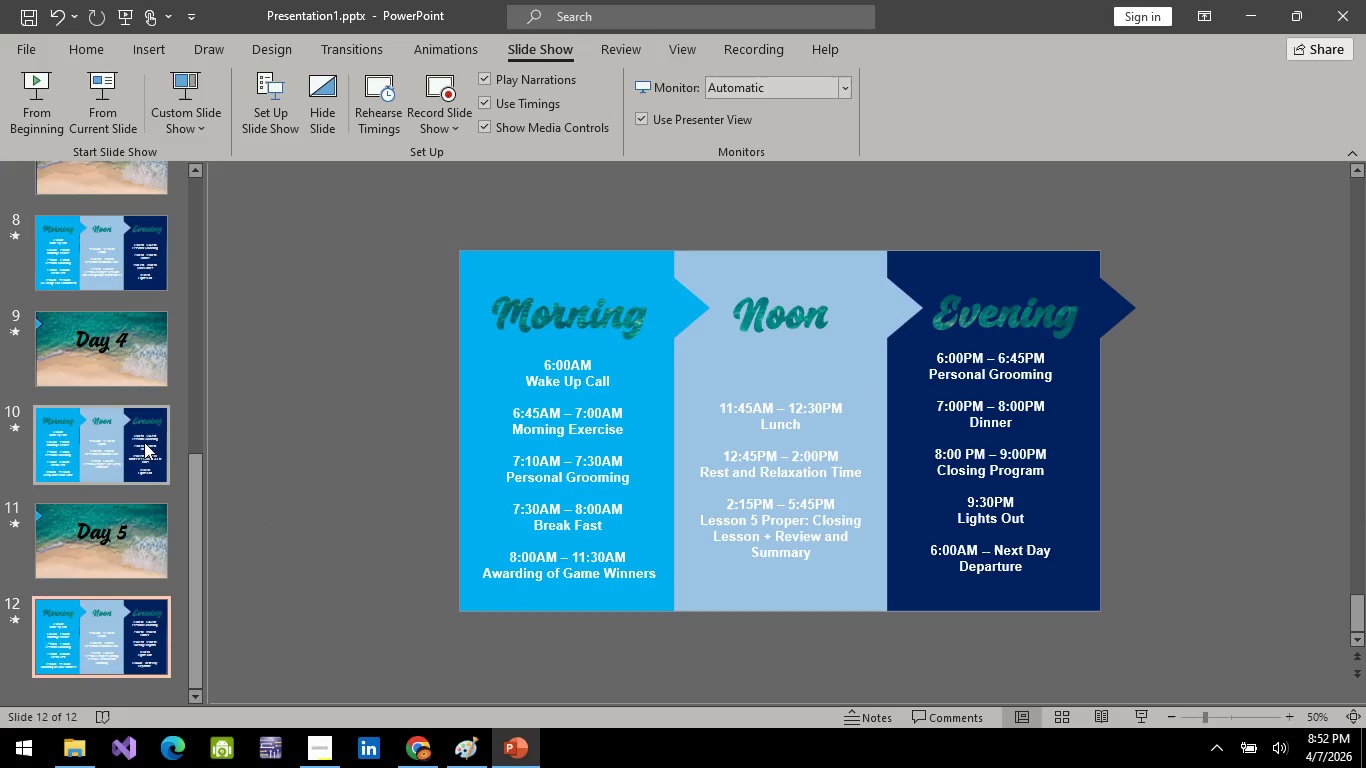 
left_click([143, 439])
 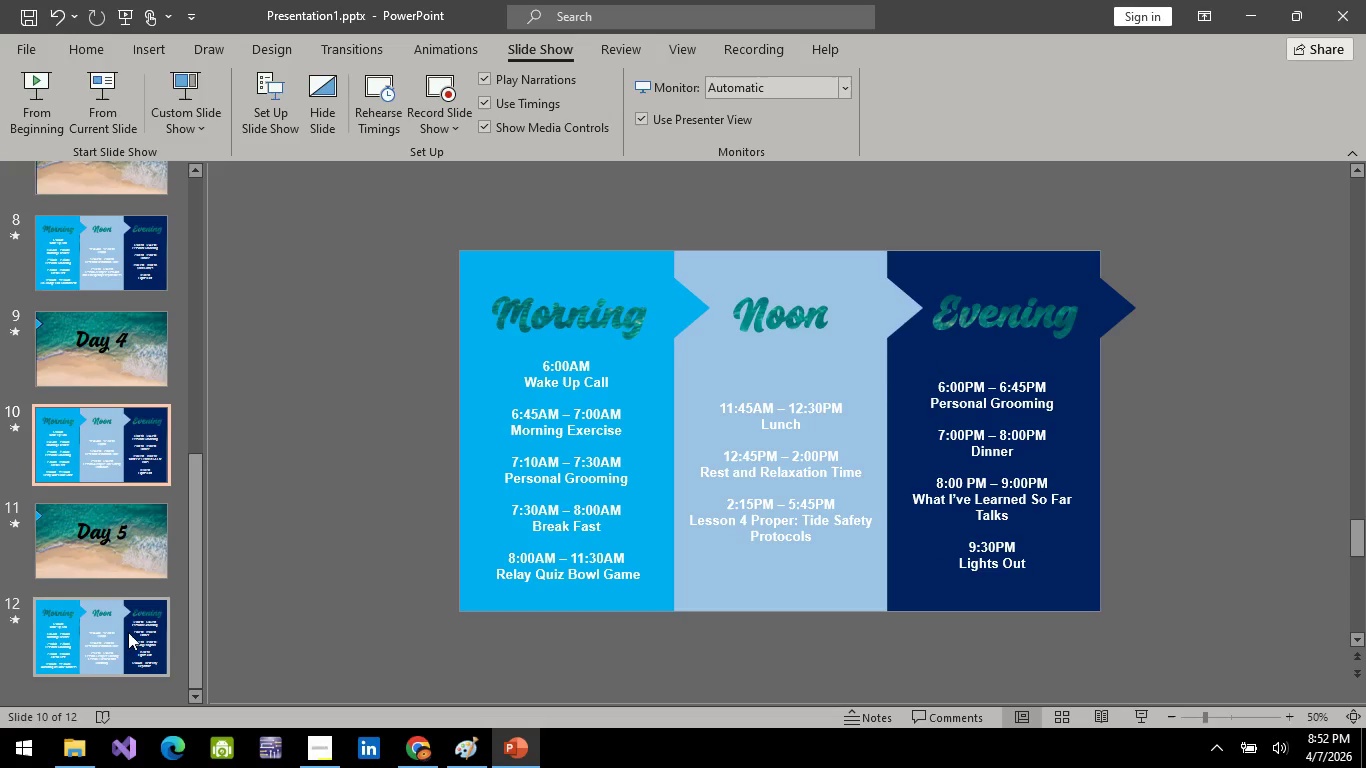 
left_click([128, 630])
 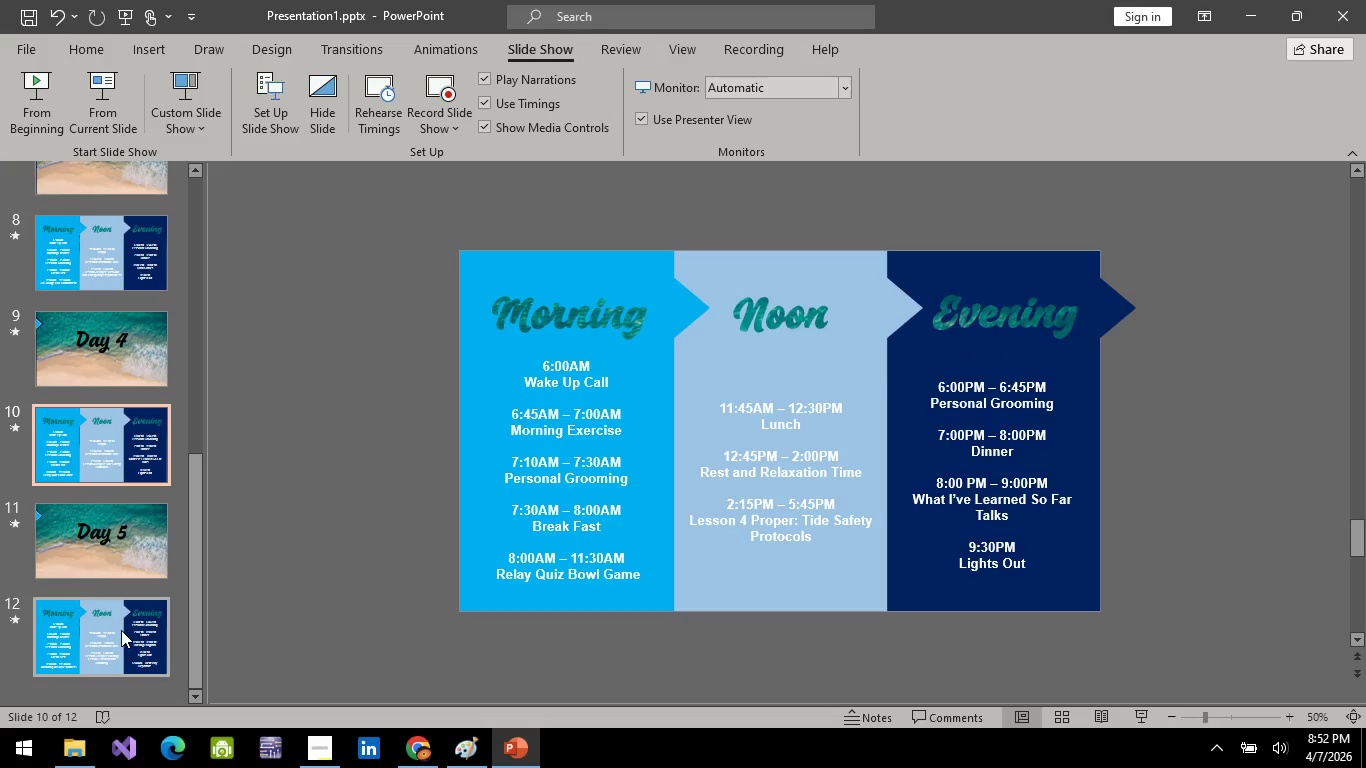 
left_click([117, 649])
 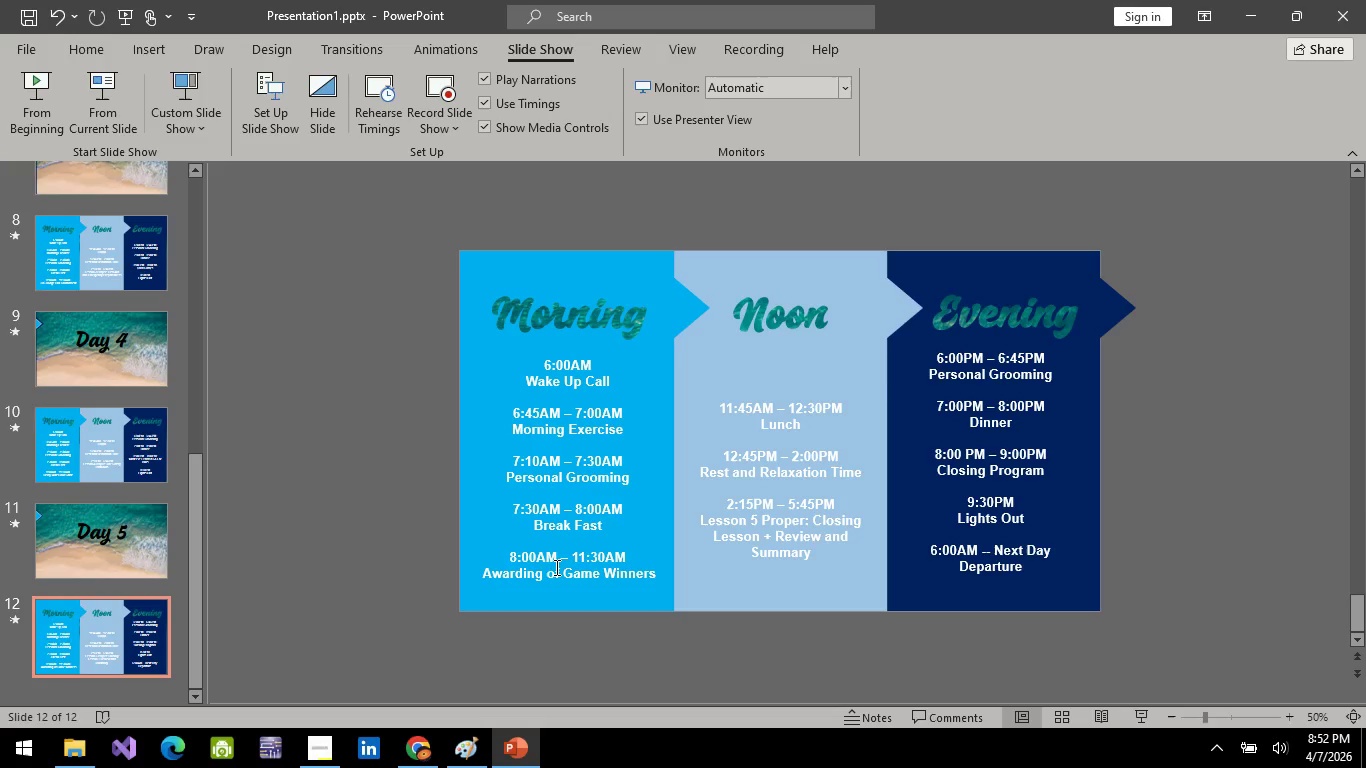 
wait(11.64)
 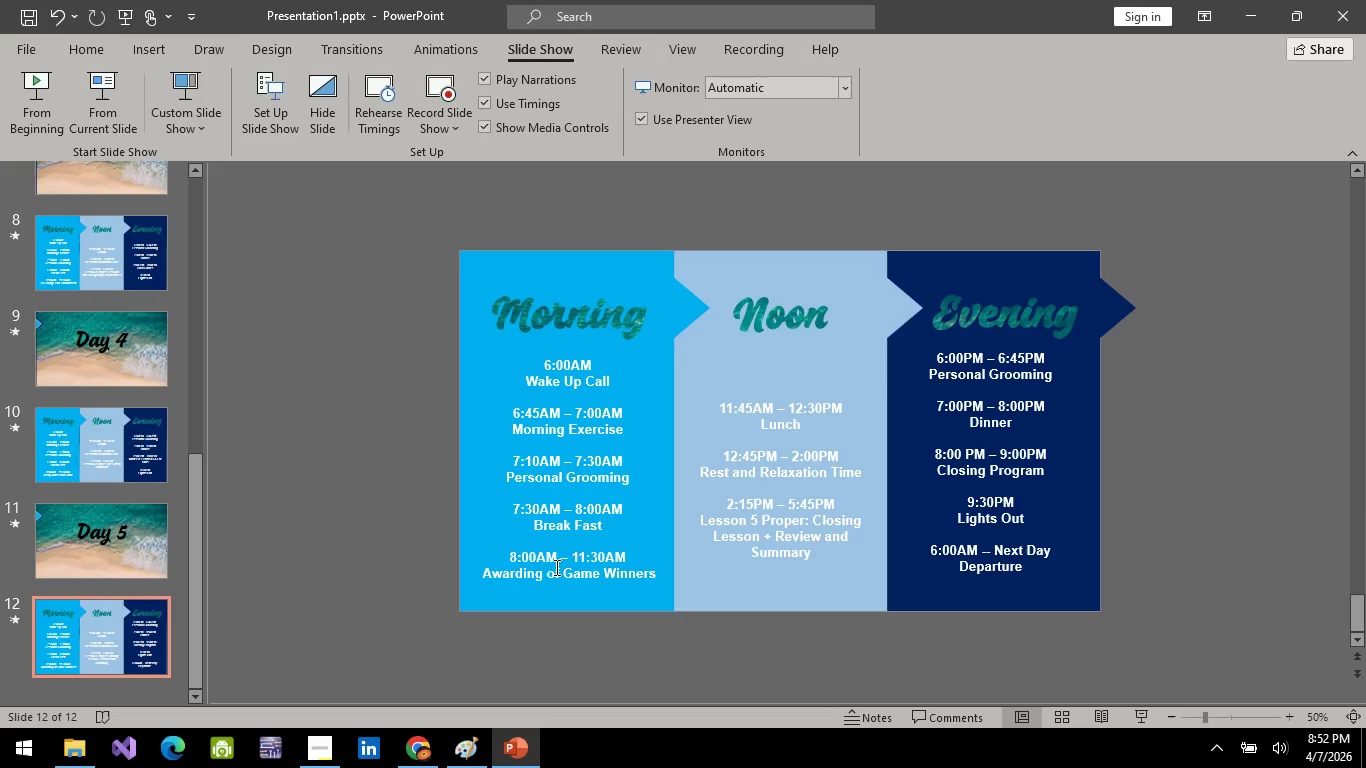 
scroll: coordinate [95, 491], scroll_direction: up, amount: 10.0
 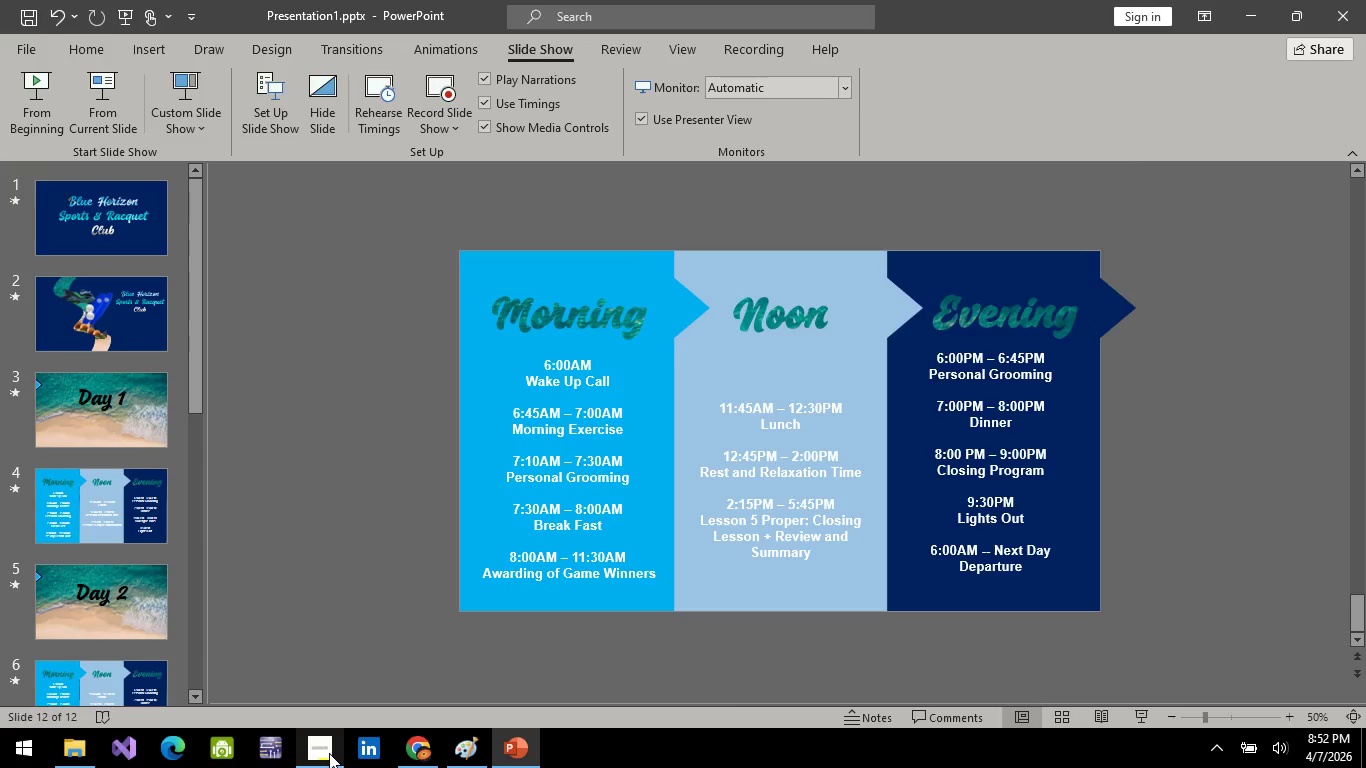 
left_click([329, 753])